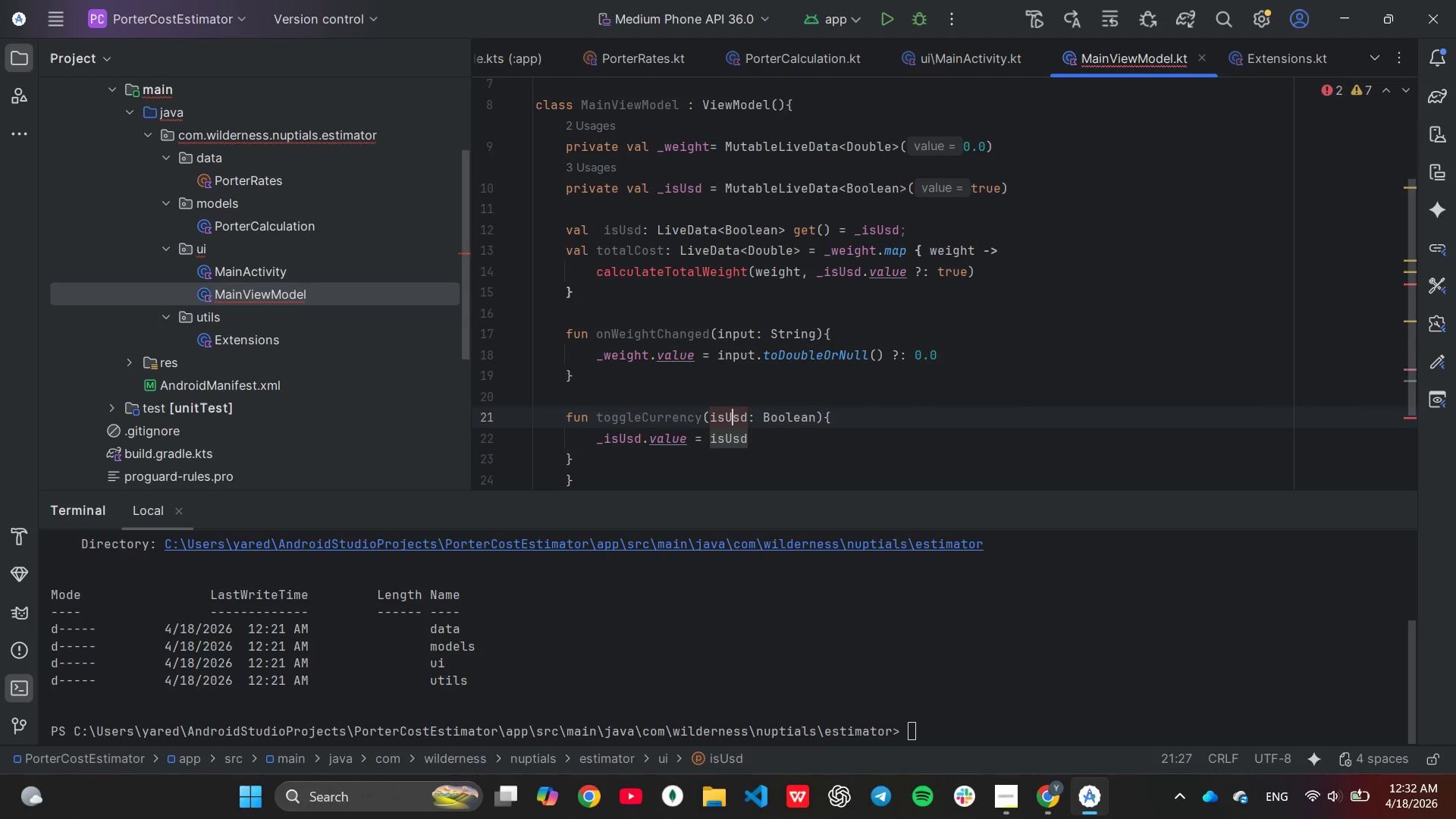 
key(ArrowLeft)
 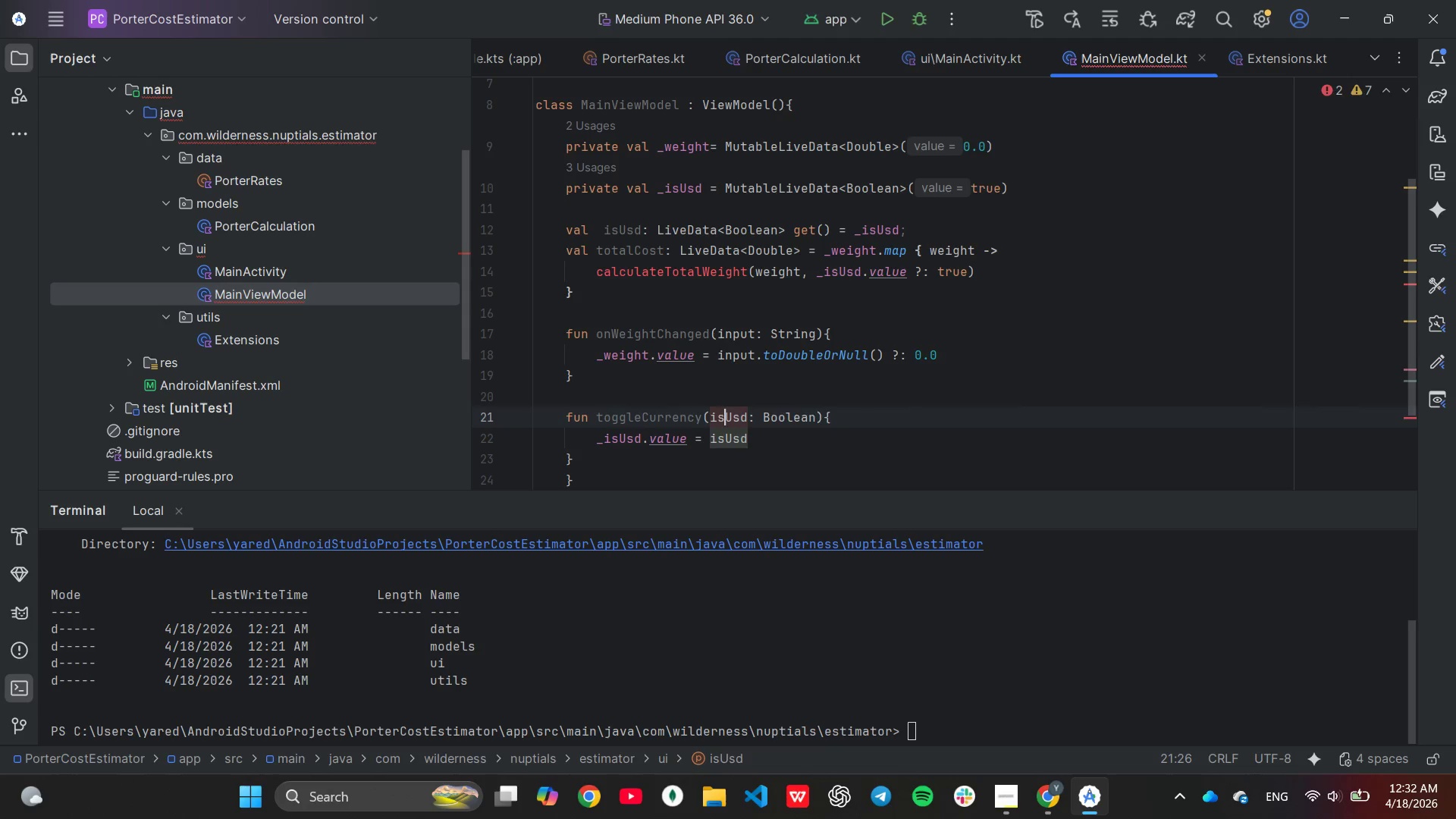 
key(Backspace)
key(Backspace)
type(use)
 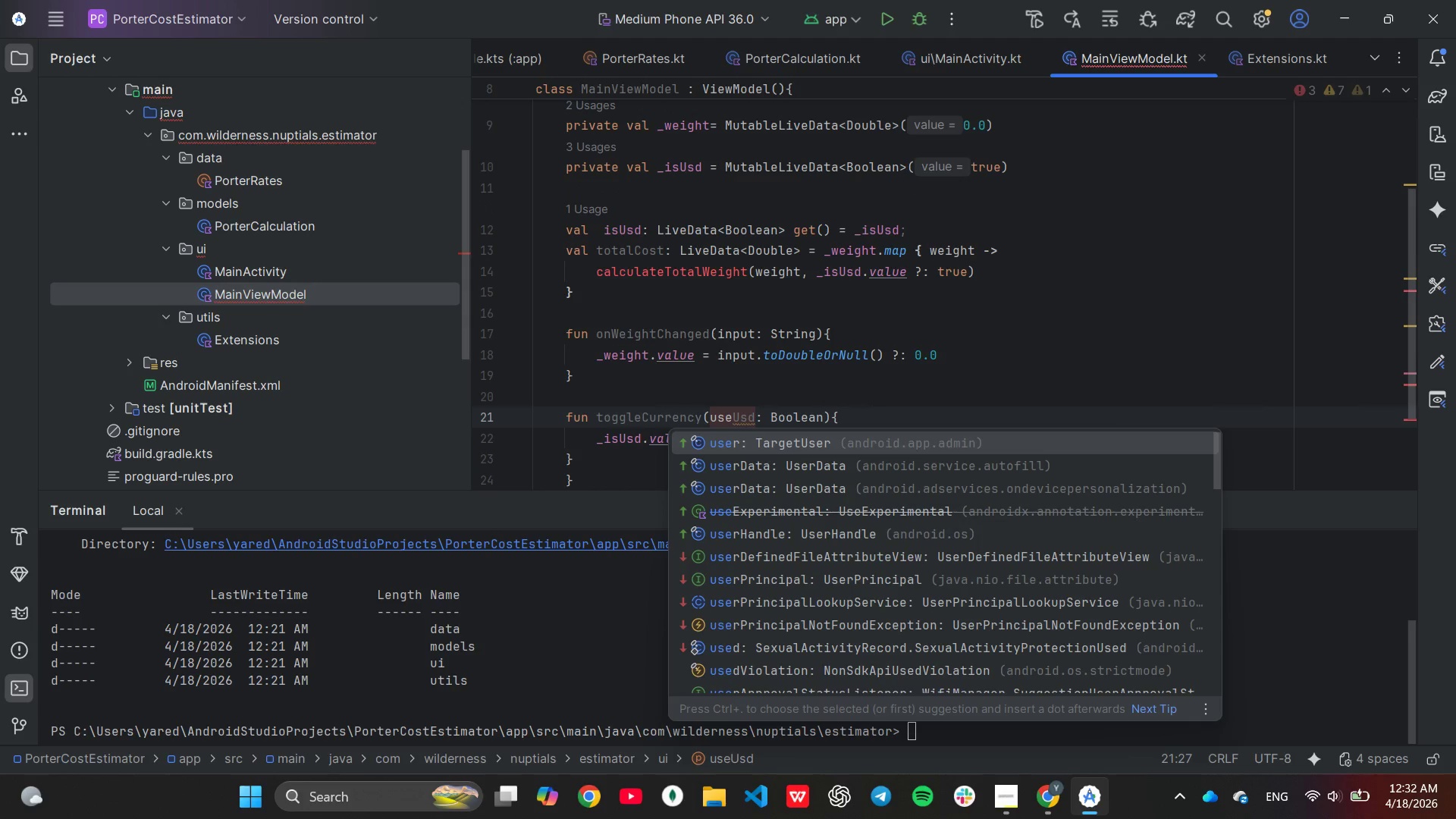 
key(ArrowRight)
 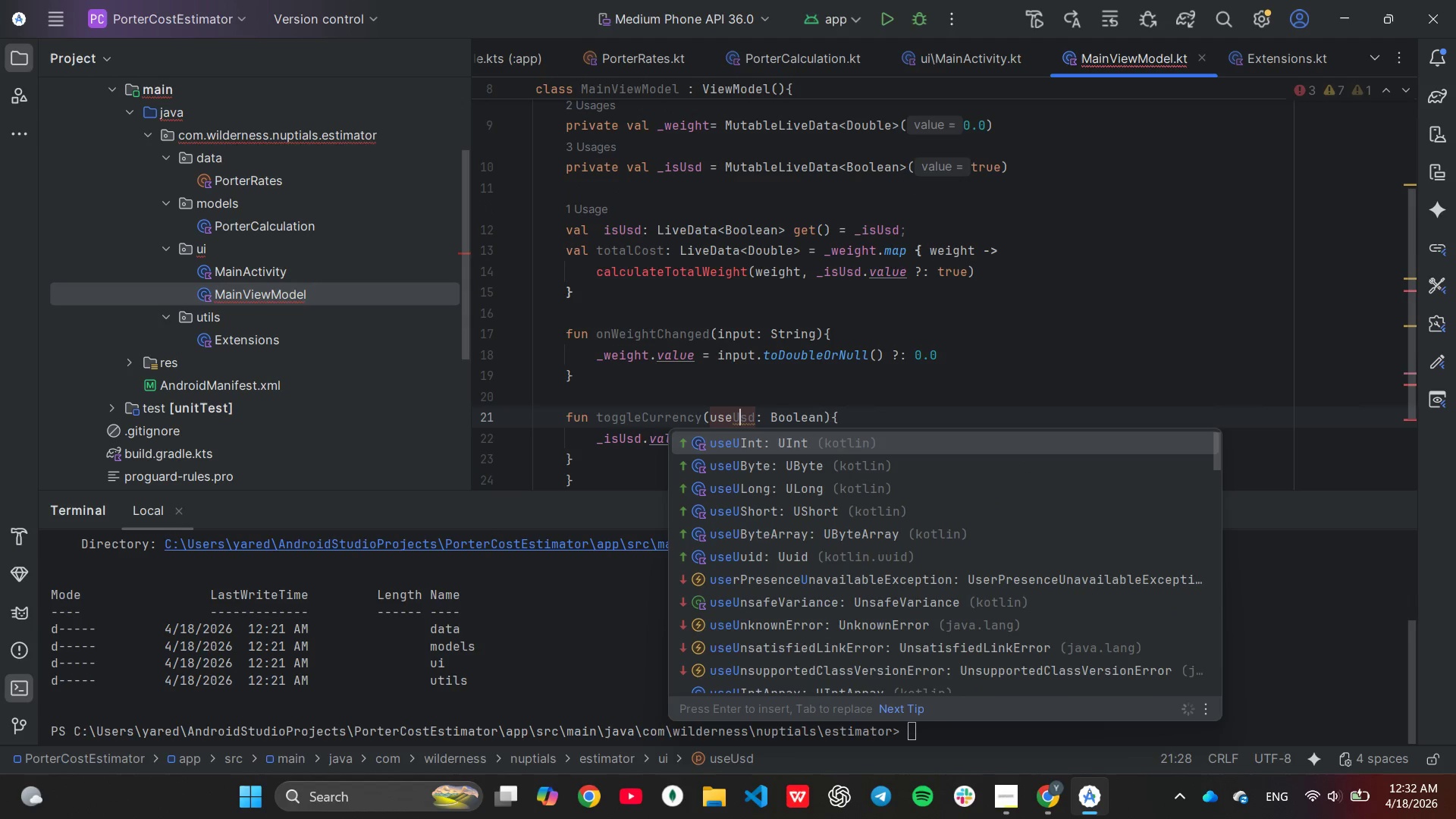 
hold_key(key=ArrowRight, duration=0.95)
 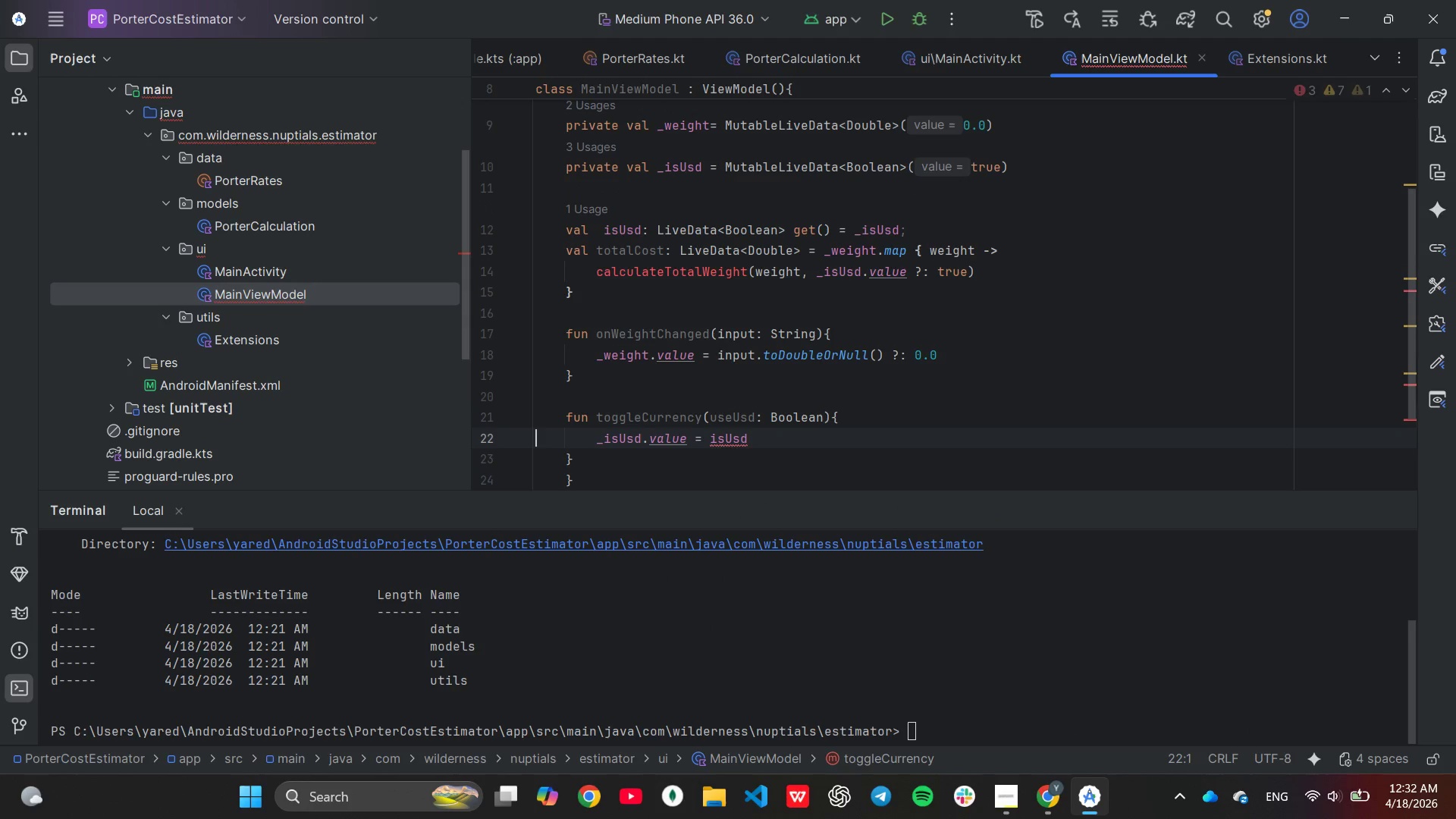 
hold_key(key=ArrowRight, duration=0.86)
 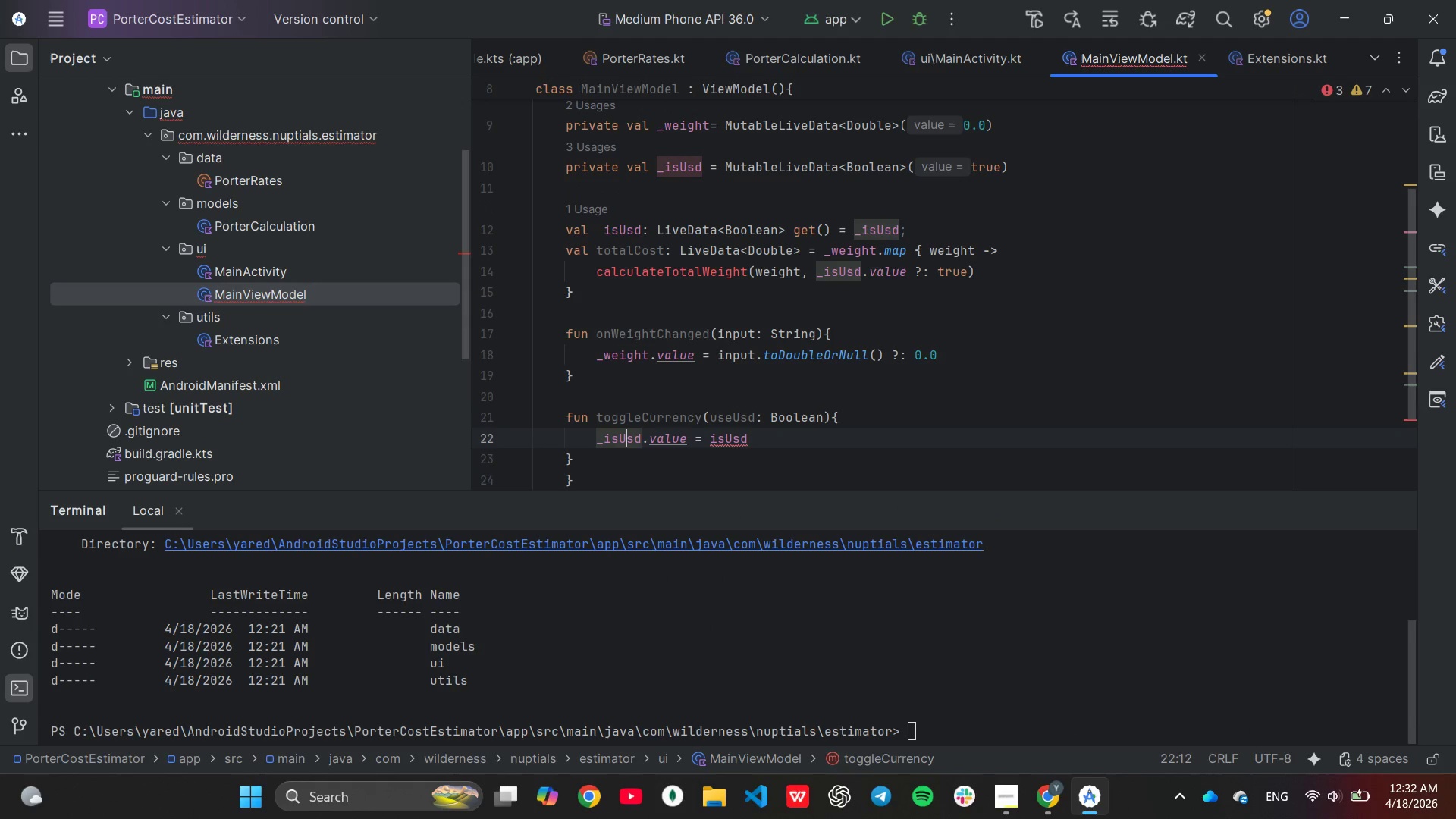 
hold_key(key=ArrowRight, duration=0.62)
 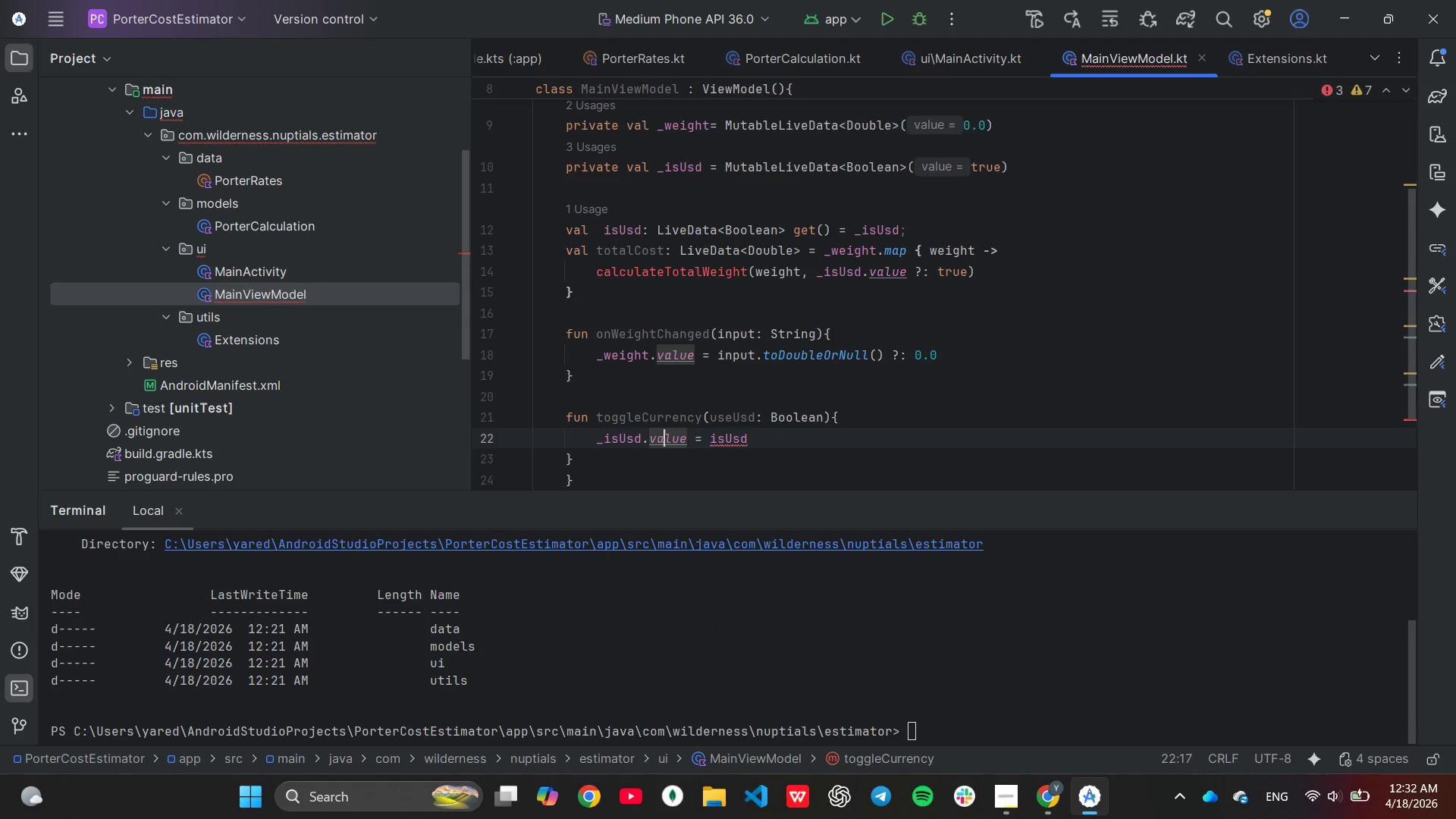 
hold_key(key=ArrowRight, duration=0.72)
 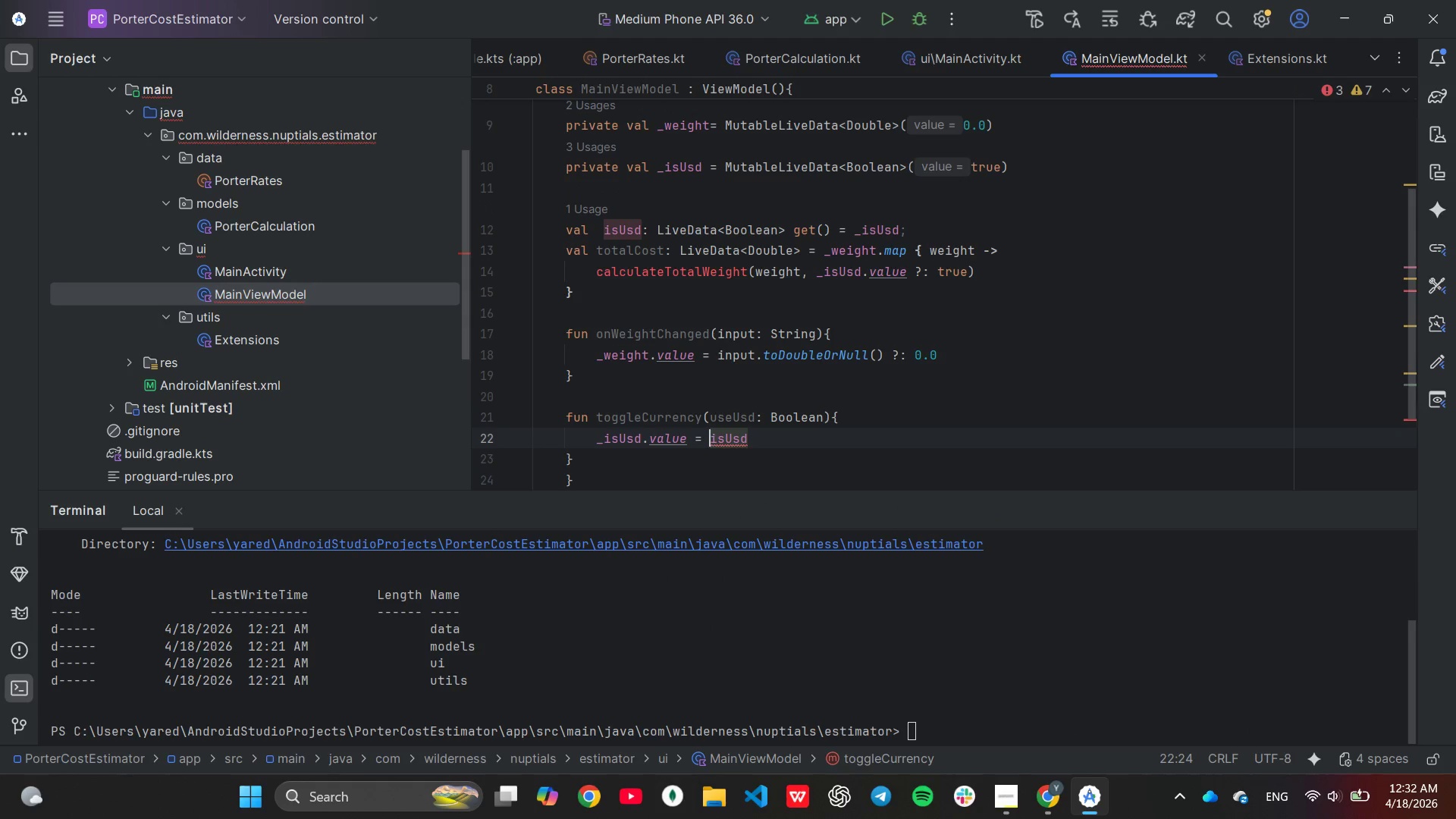 
key(ArrowRight)
 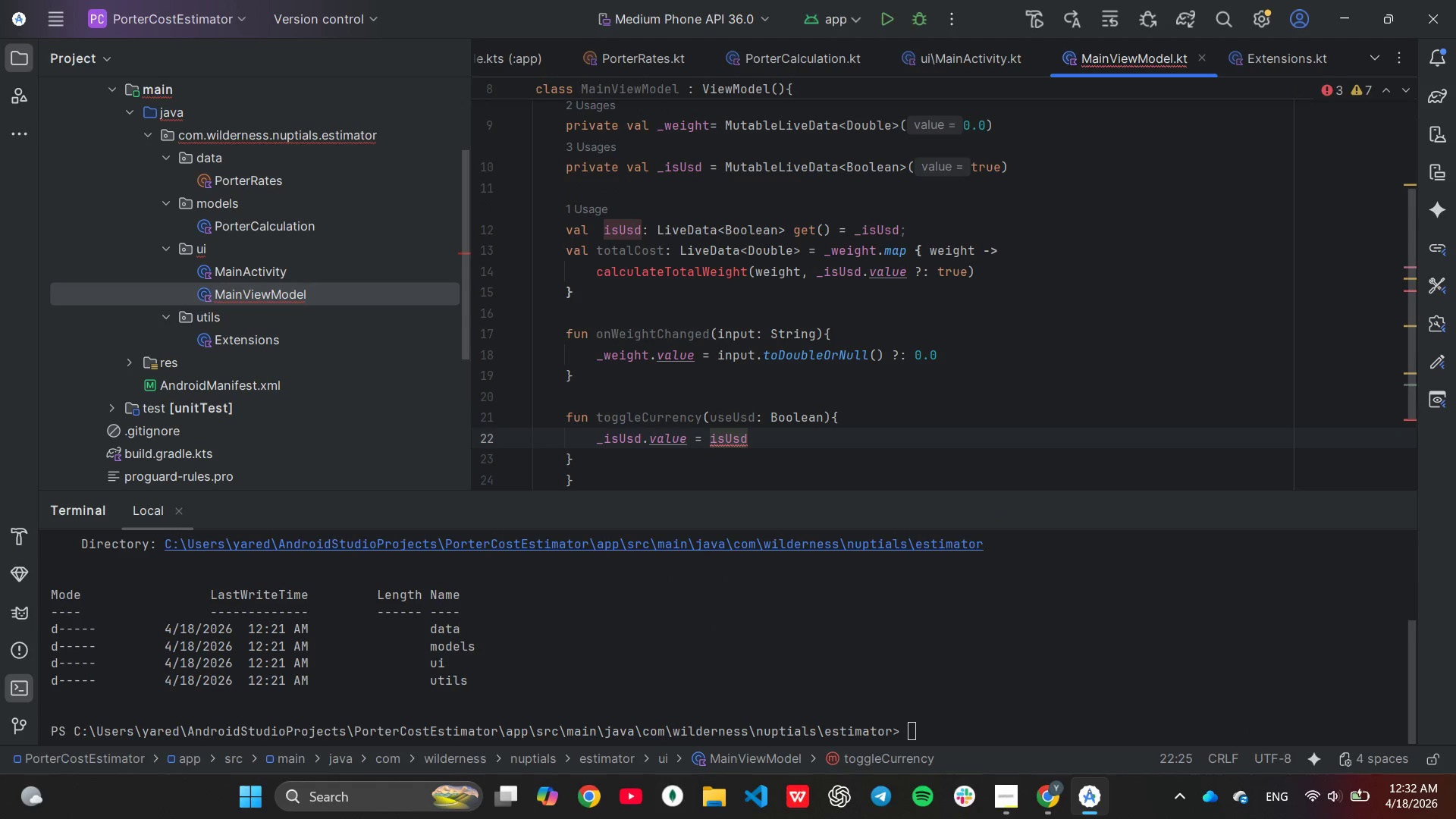 
key(ArrowRight)
 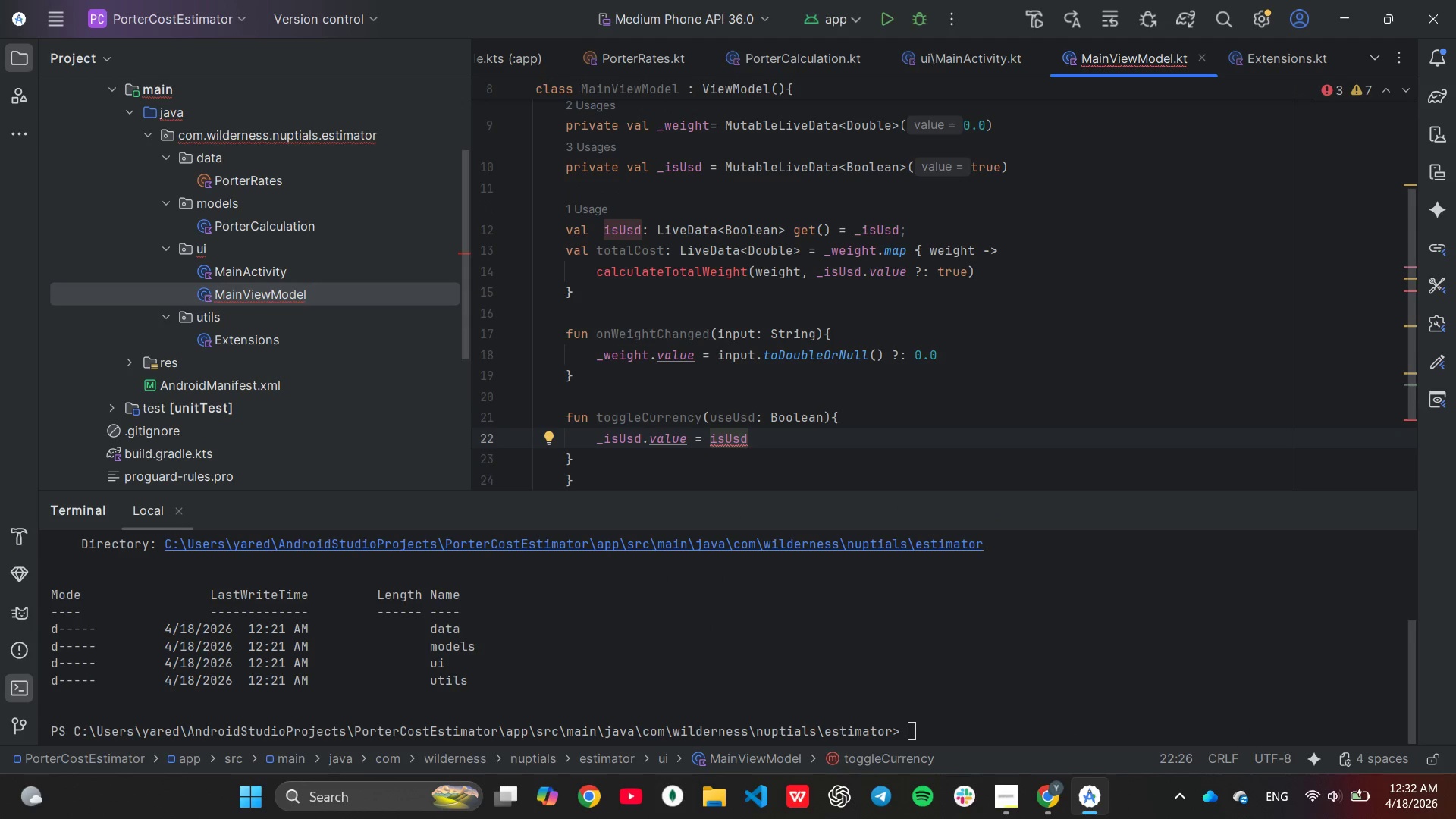 
key(Backspace)
key(Backspace)
type(use)
 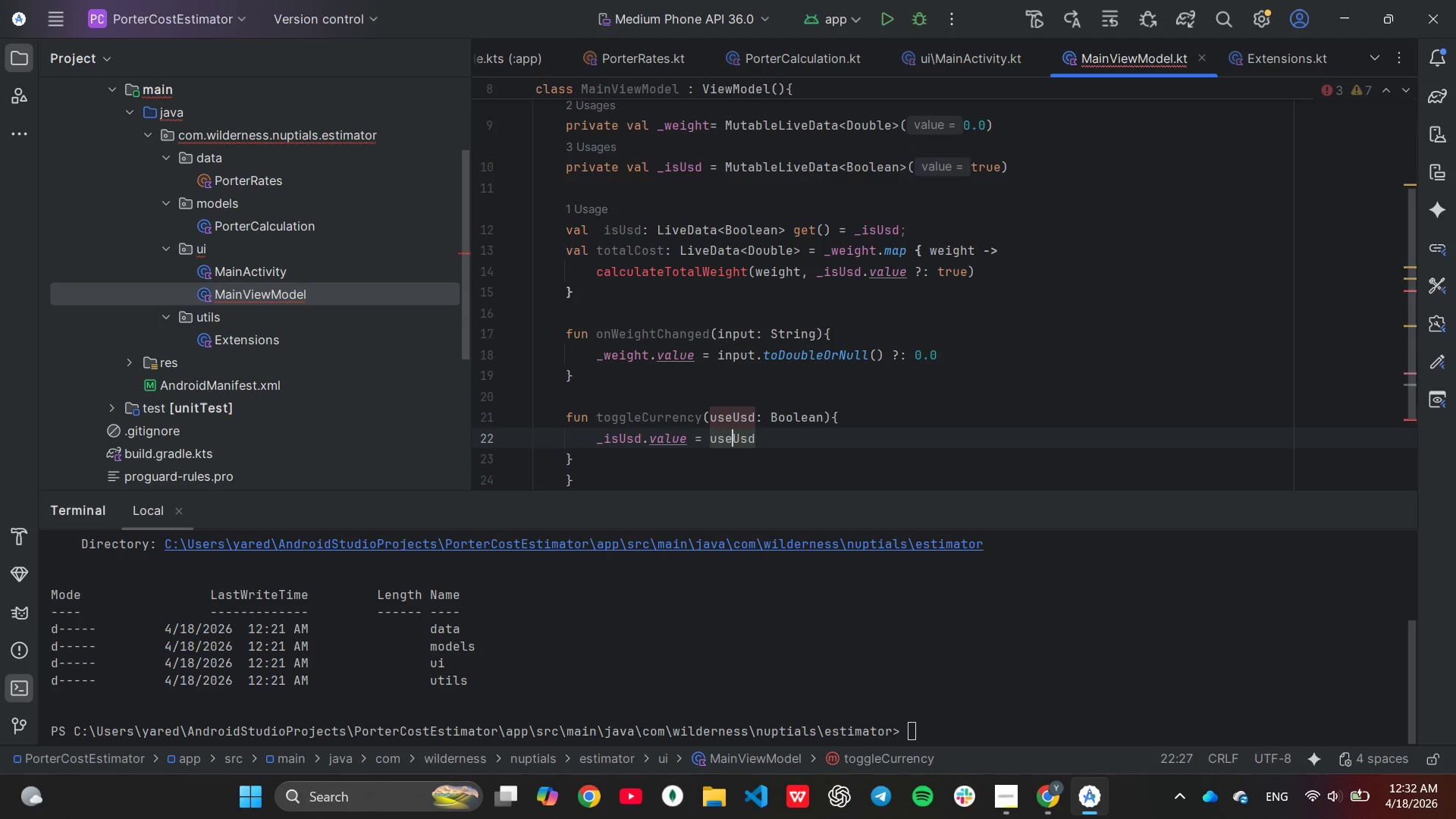 
hold_key(key=ArrowRight, duration=0.5)
 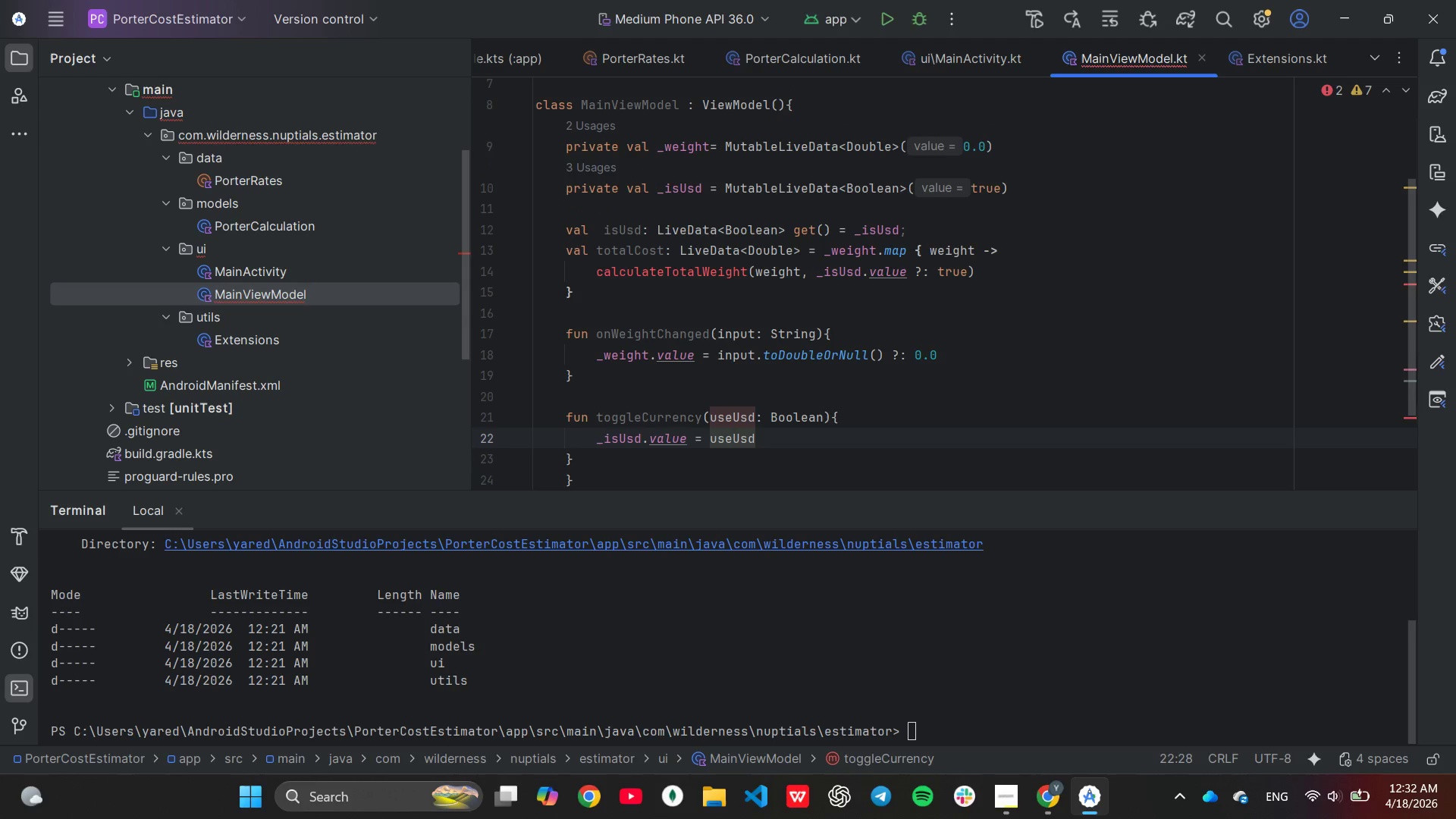 
key(ArrowRight)
 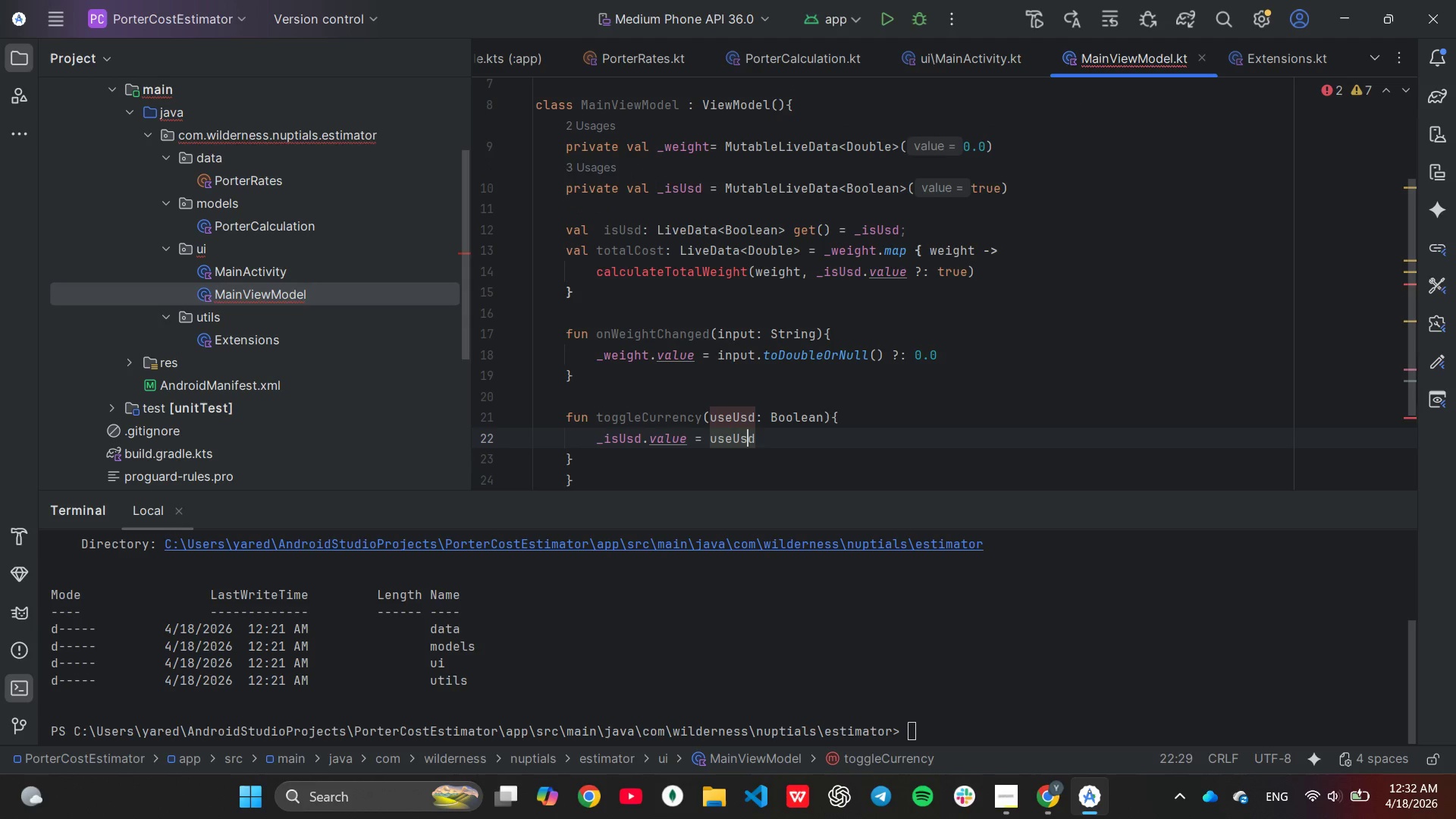 
key(ArrowRight)
 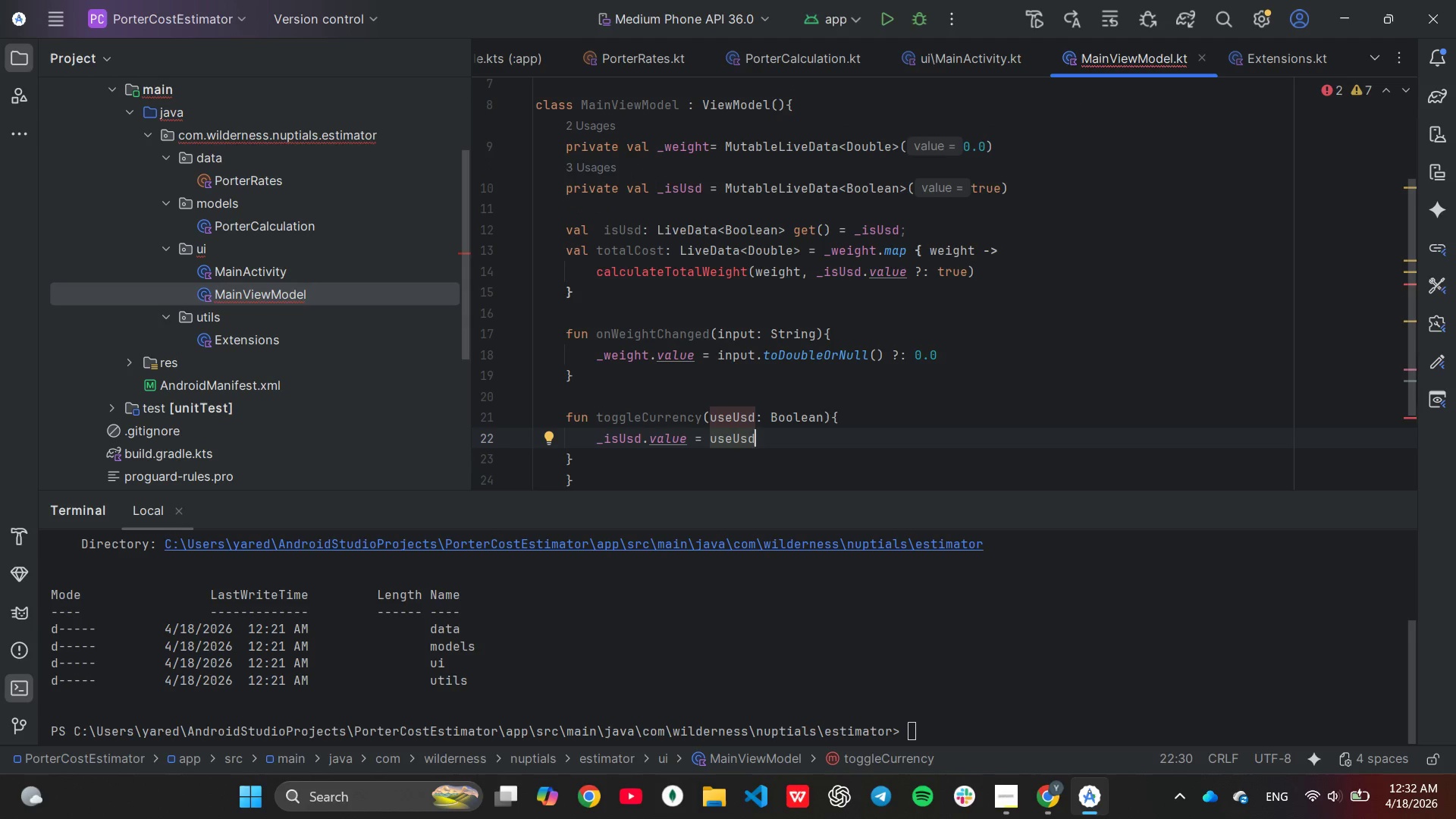 
key(Enter)
 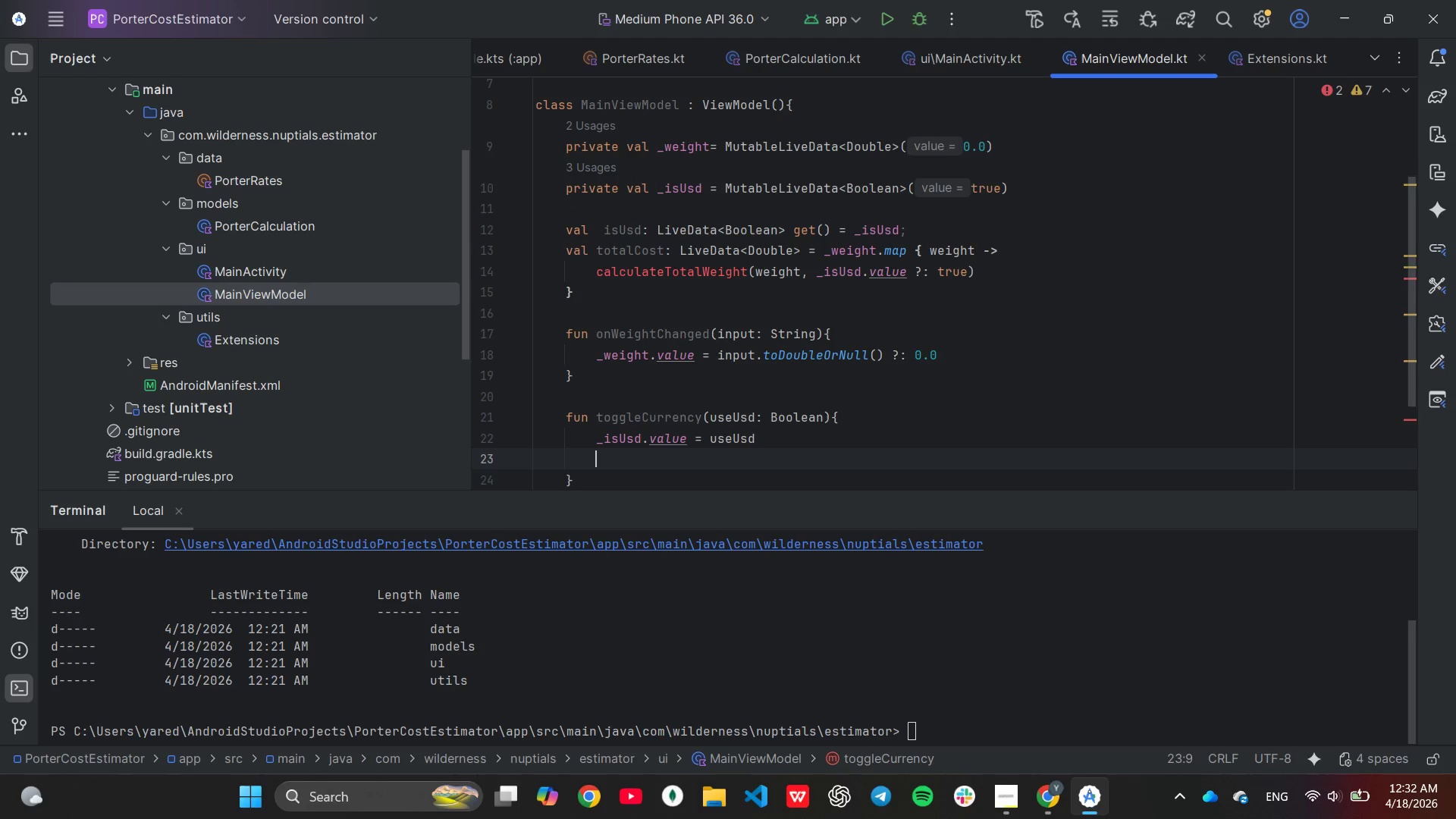 
key(Shift+ShiftLeft)
 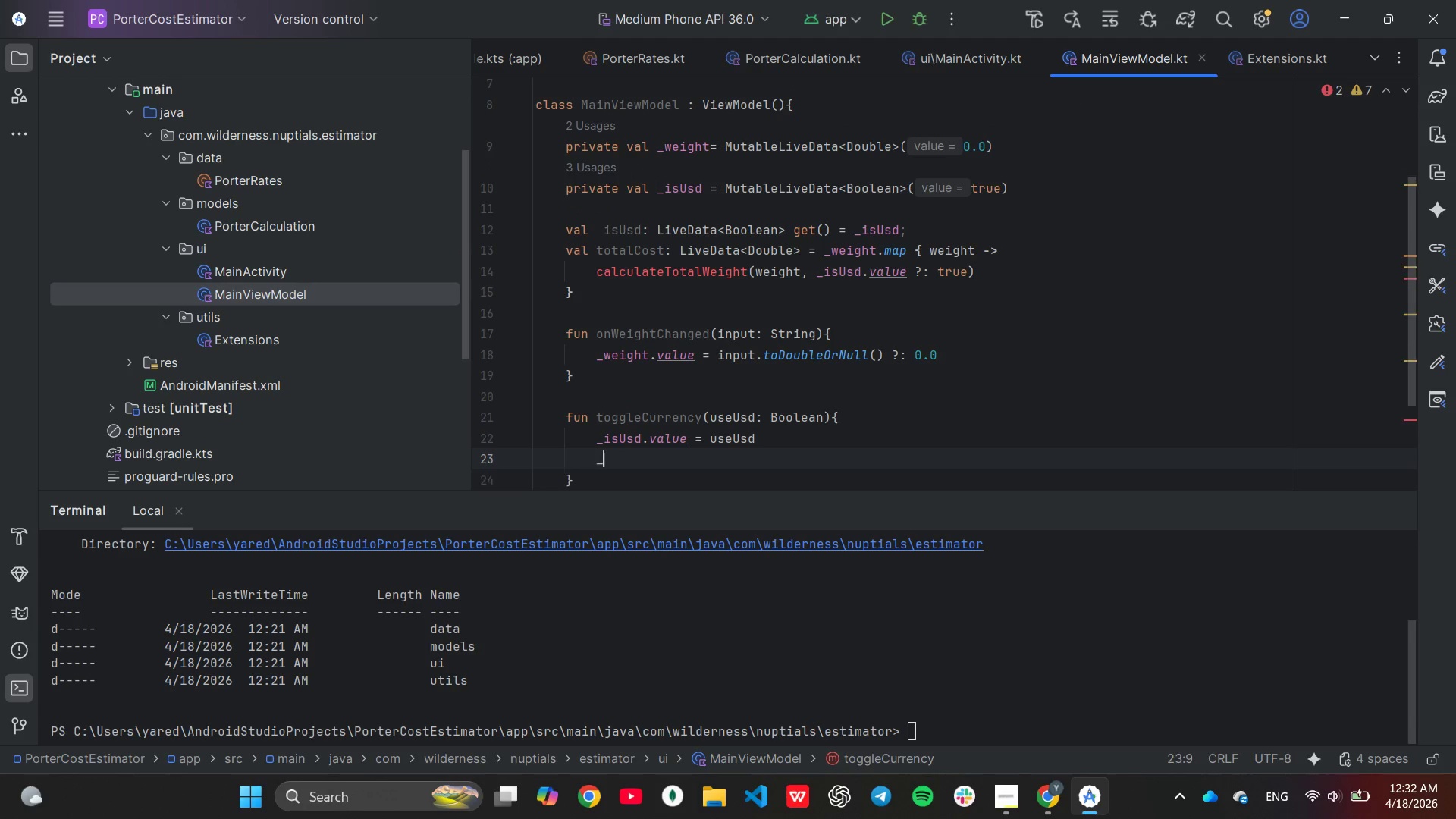 
key(Shift+Minus)
 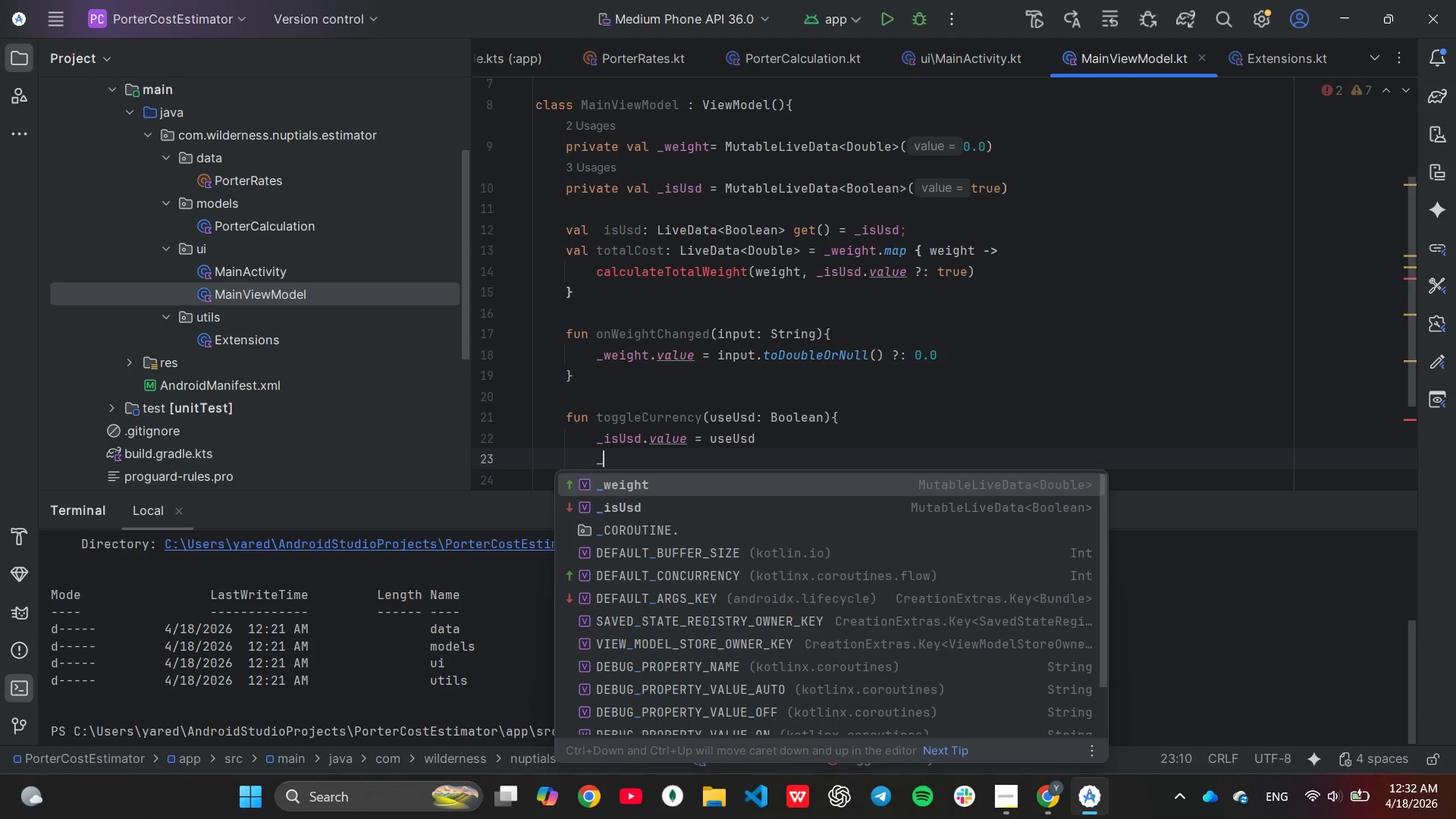 
key(Enter)
 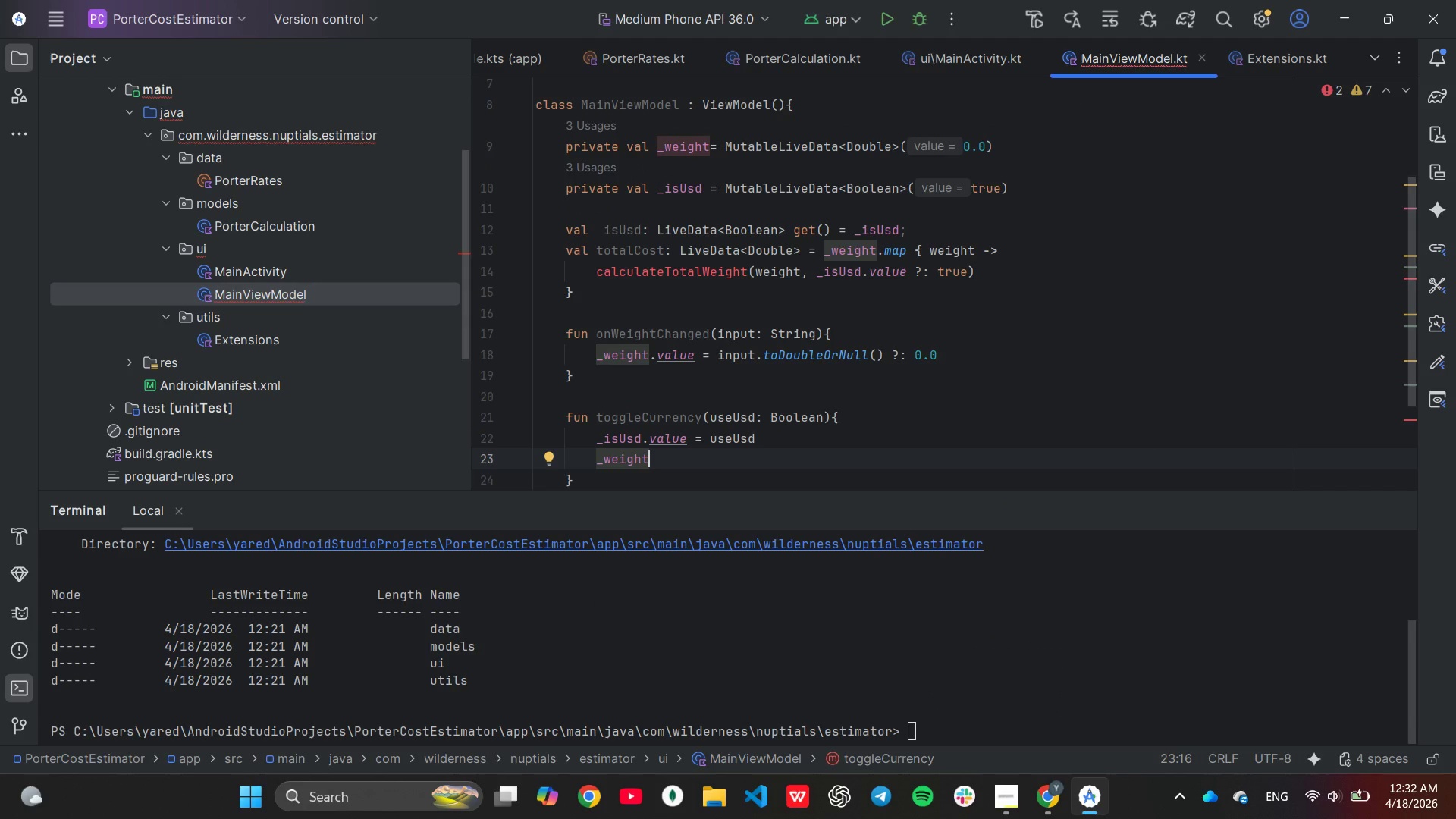 
type(Val)
key(Backspace)
key(Backspace)
key(Backspace)
type(.)
 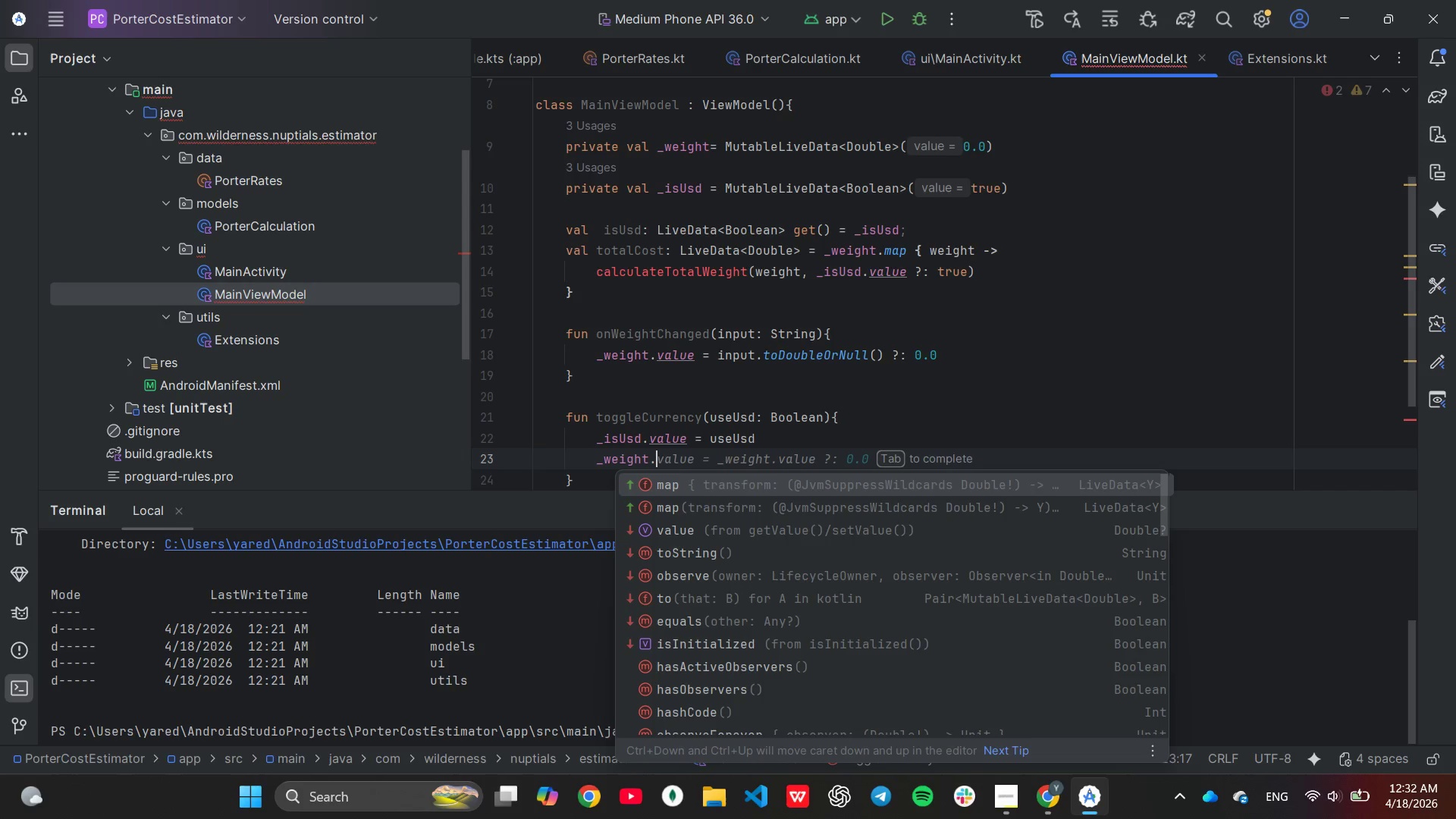 
key(ArrowDown)
 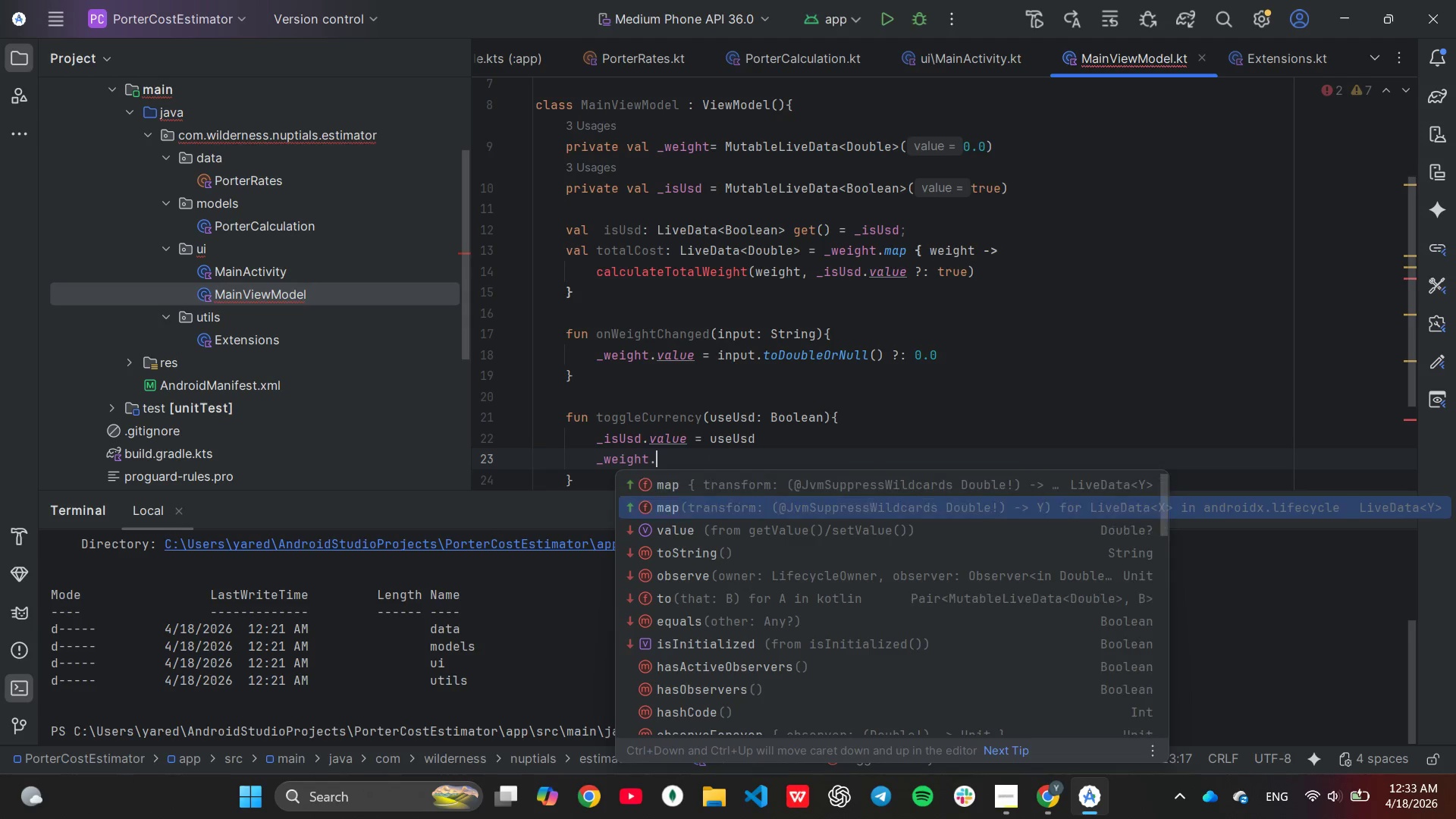 
key(ArrowDown)
 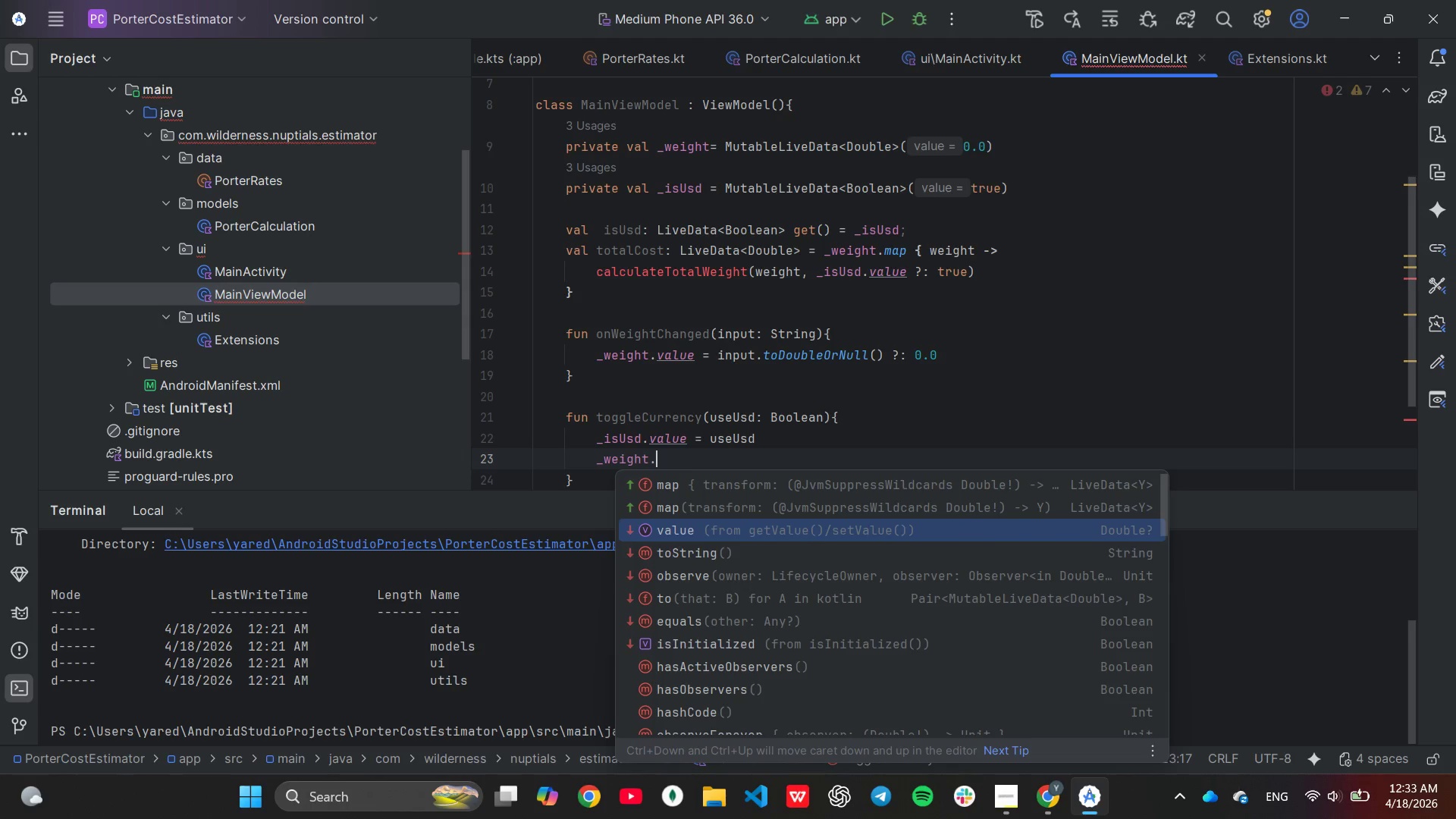 
key(ArrowDown)
 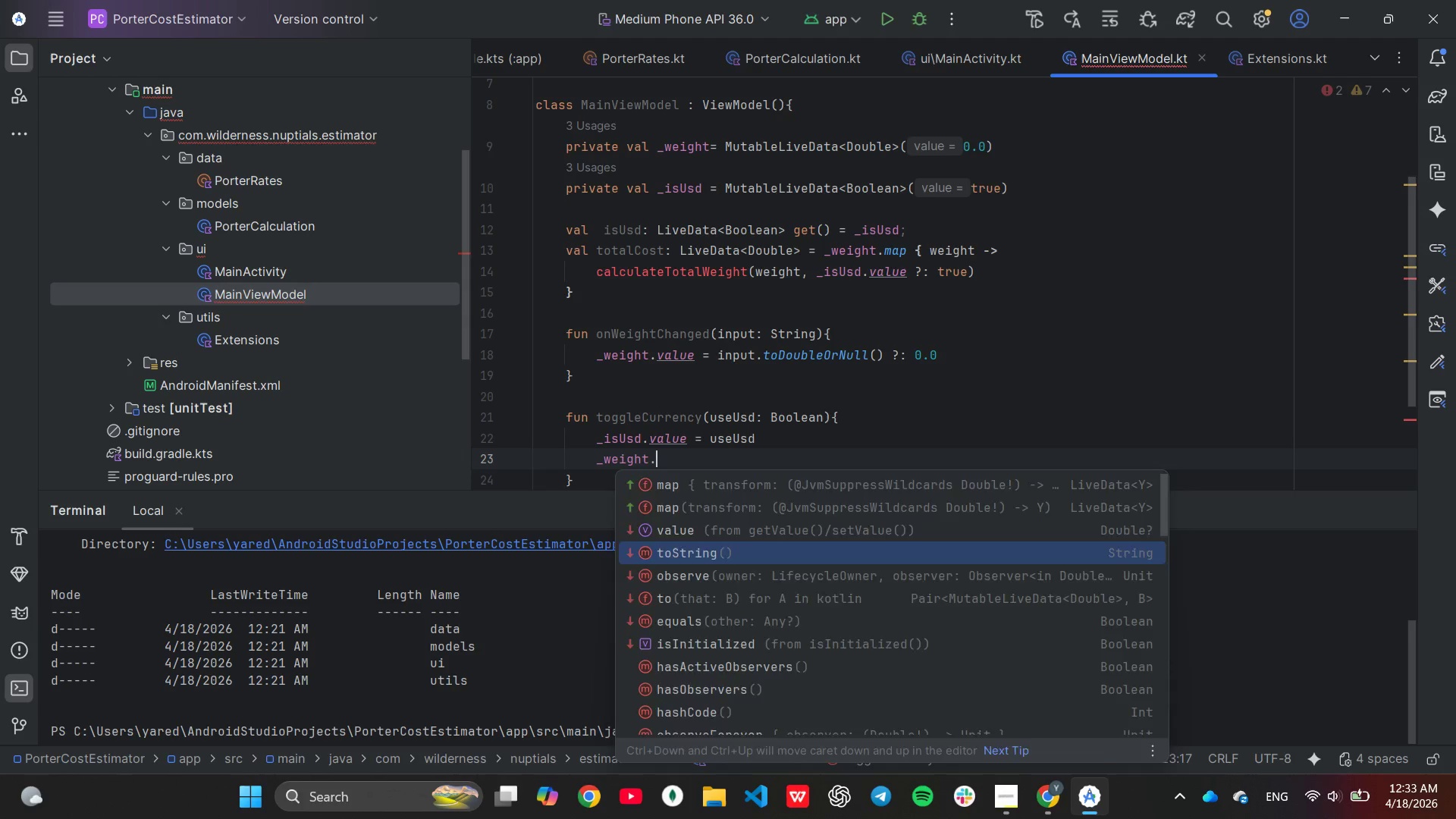 
key(Enter)
 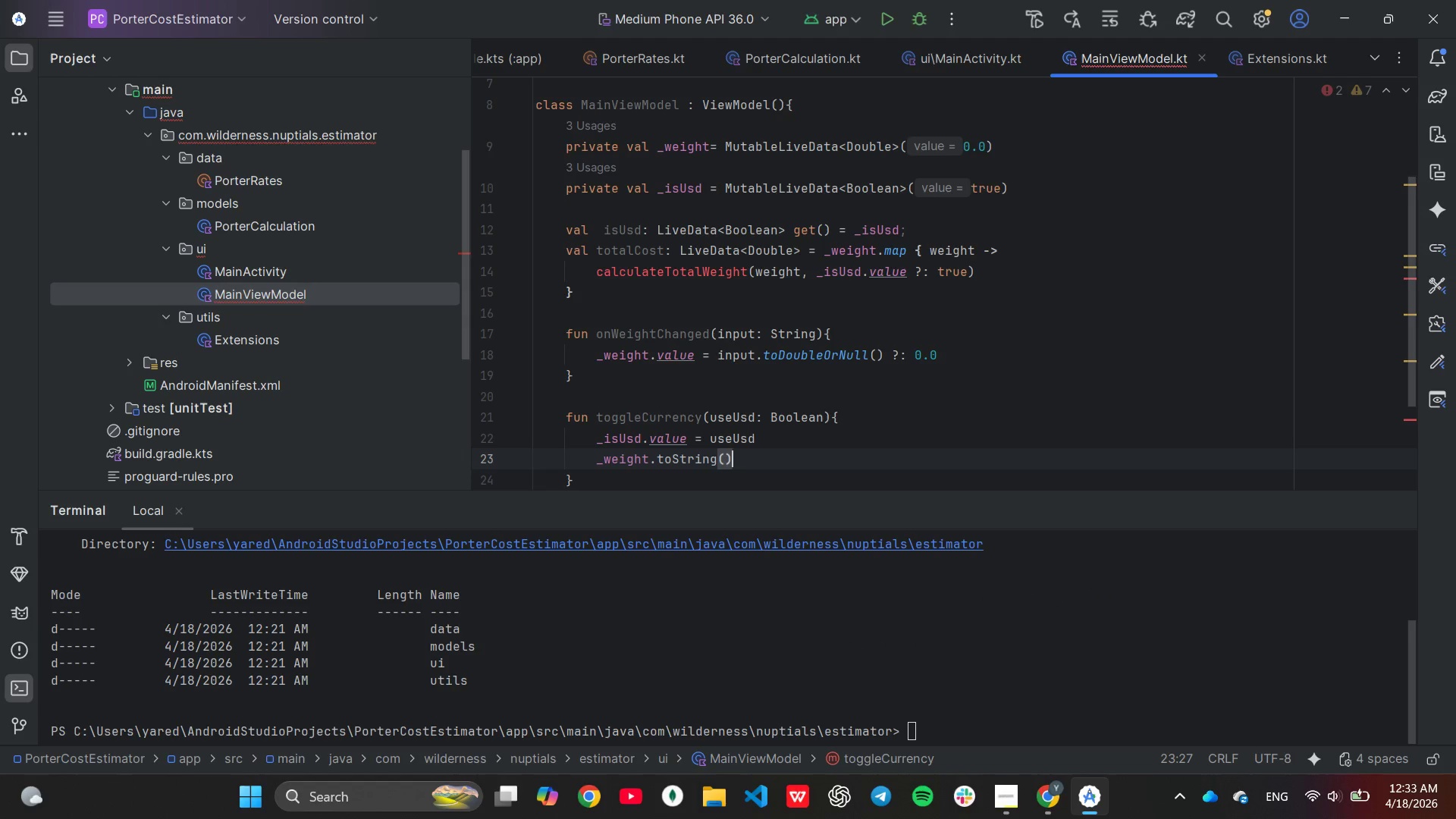 
key(Backspace)
key(Backspace)
key(Backspace)
type(va)
 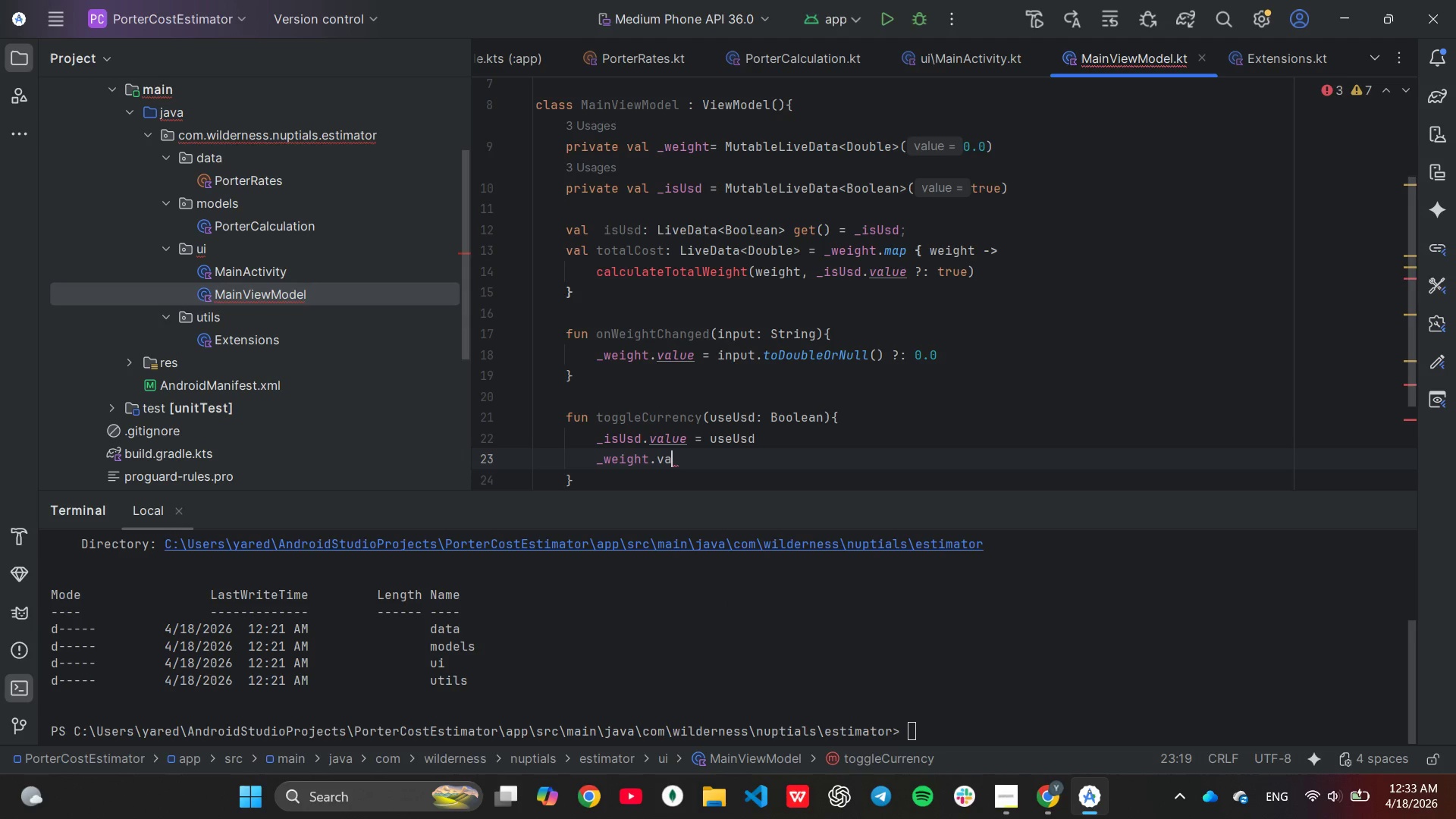 
key(Enter)
 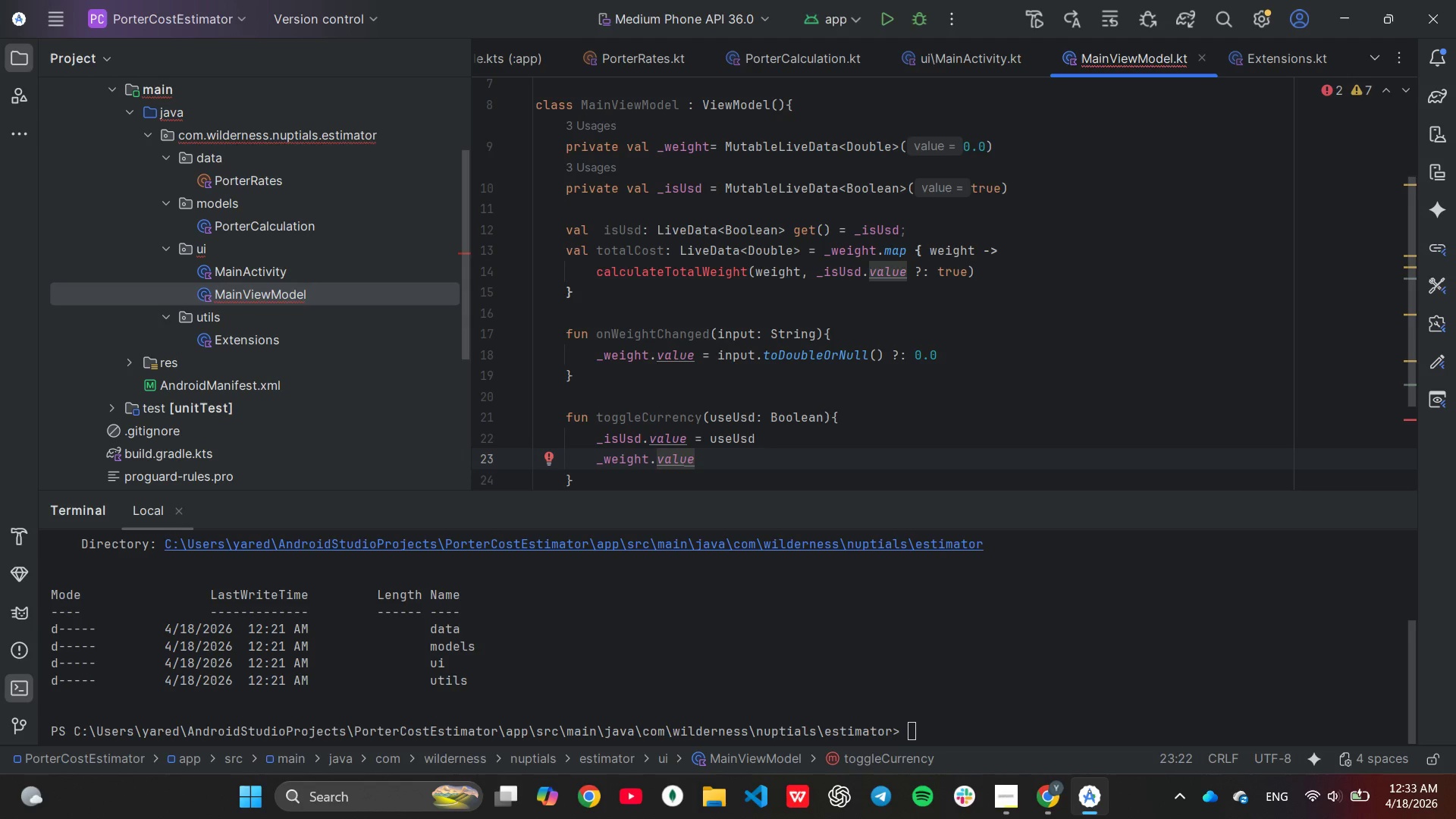 
key(Alt+AltRight)
 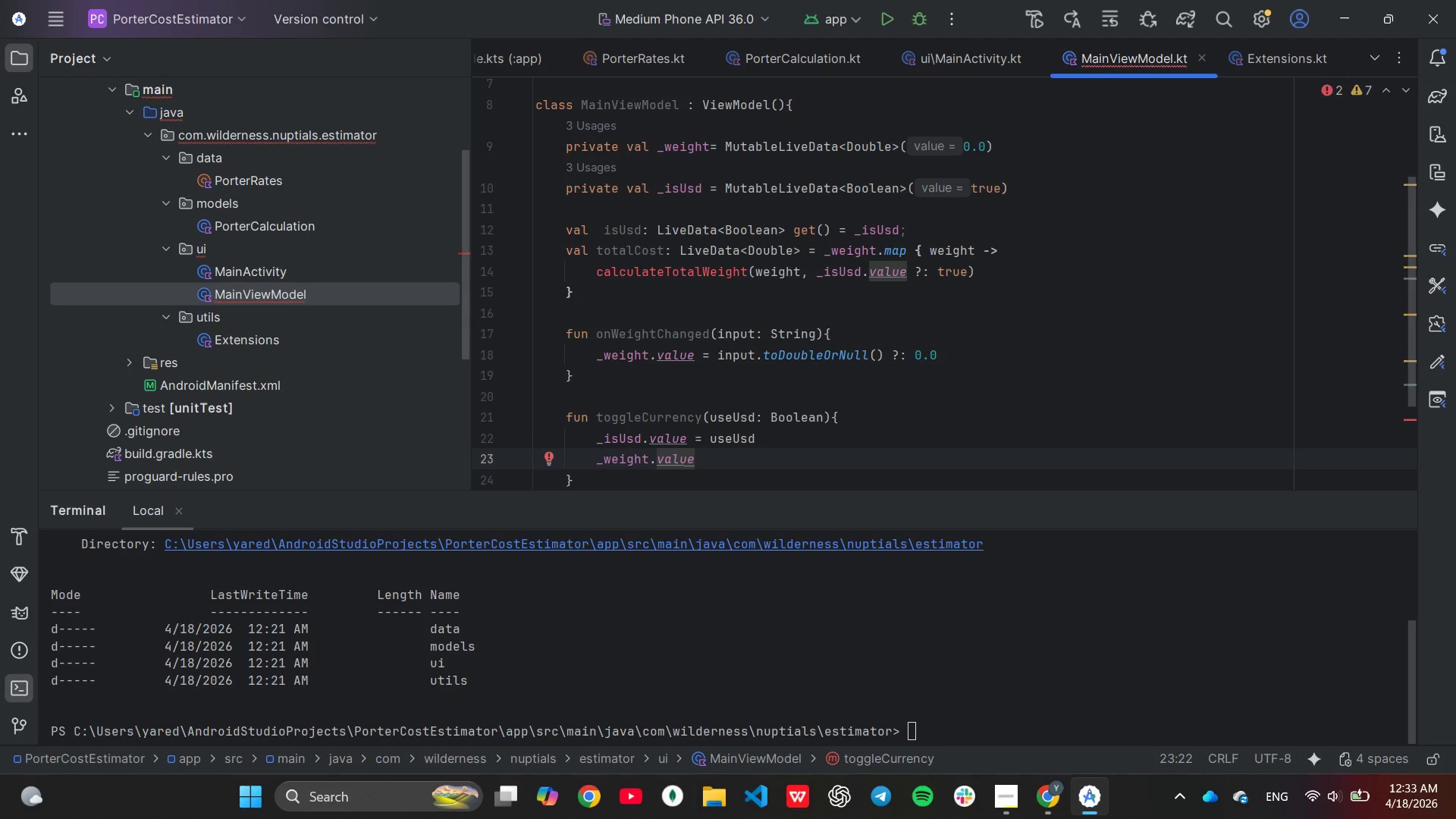 
key(Equal)
 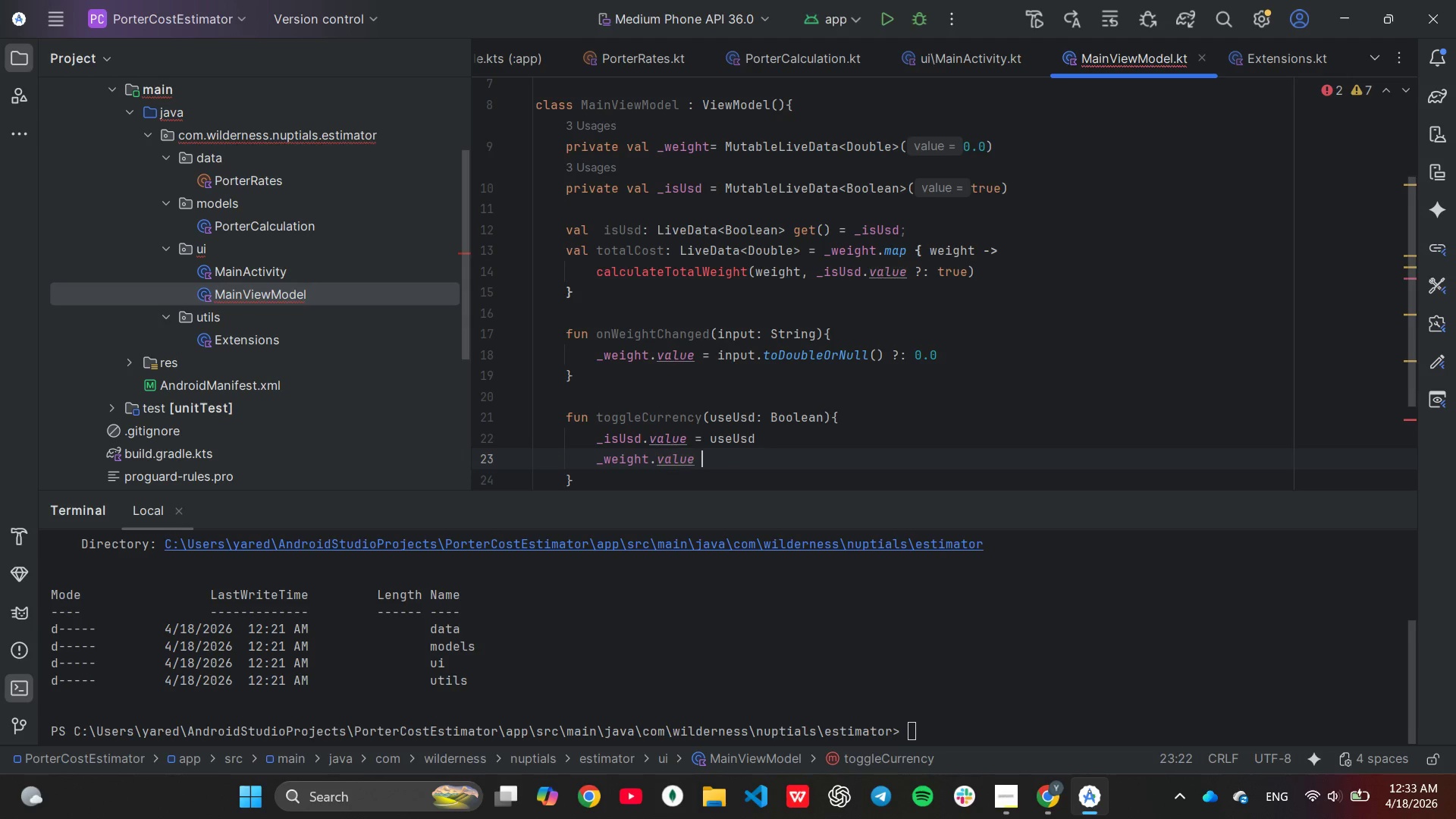 
key(Space)
 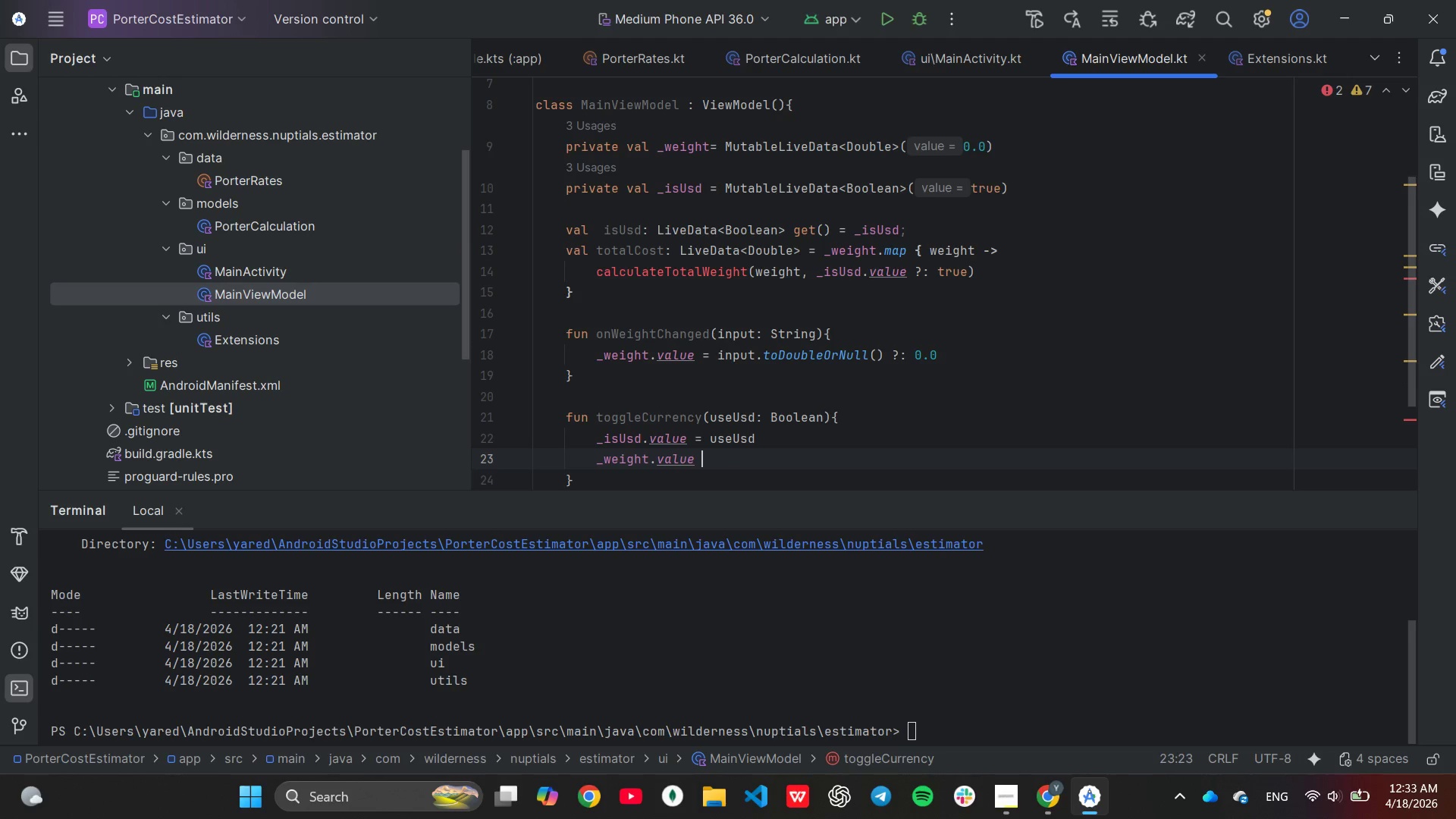 
key(Backspace)
 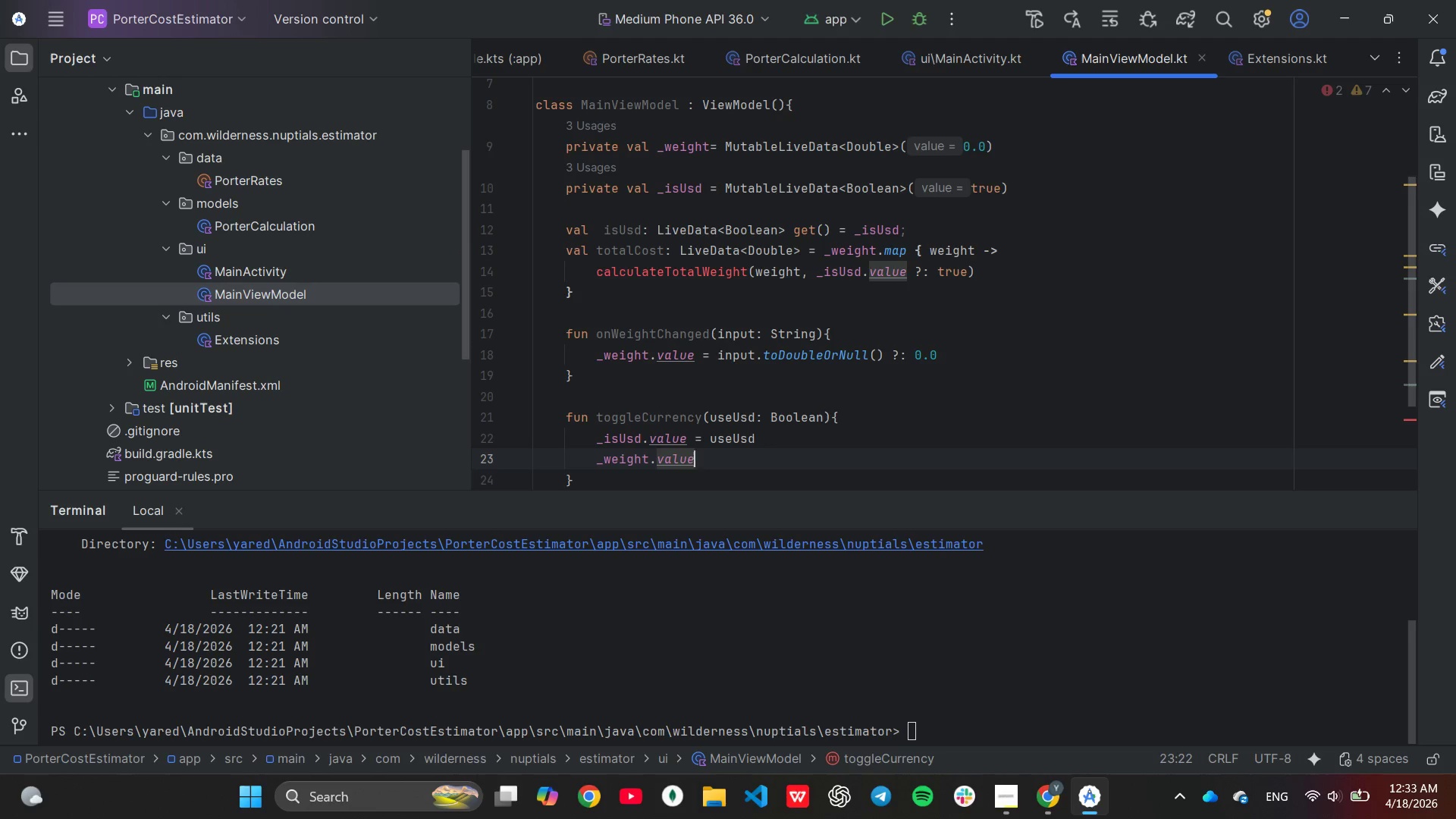 
key(Space)
 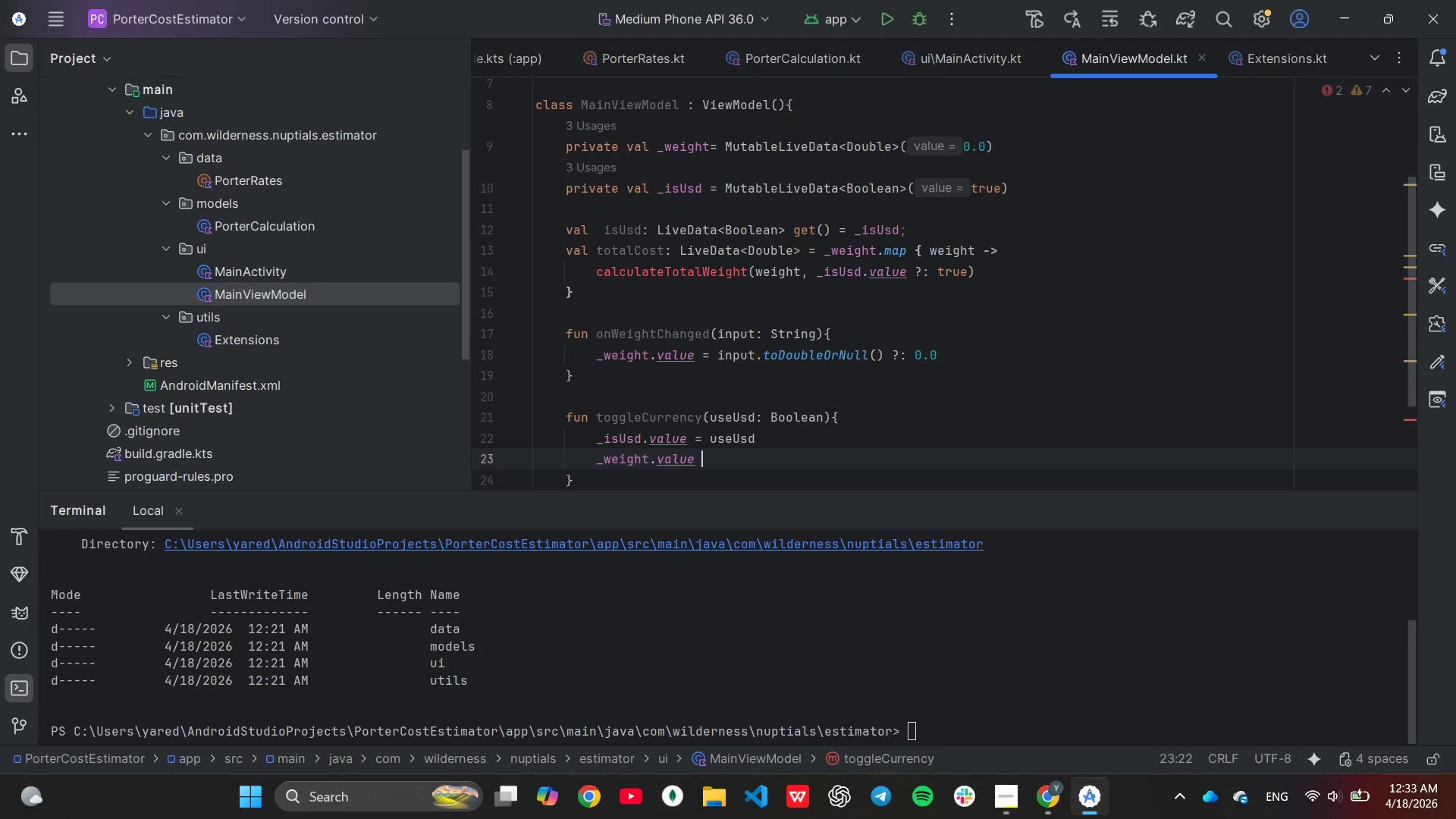 
key(Equal)
 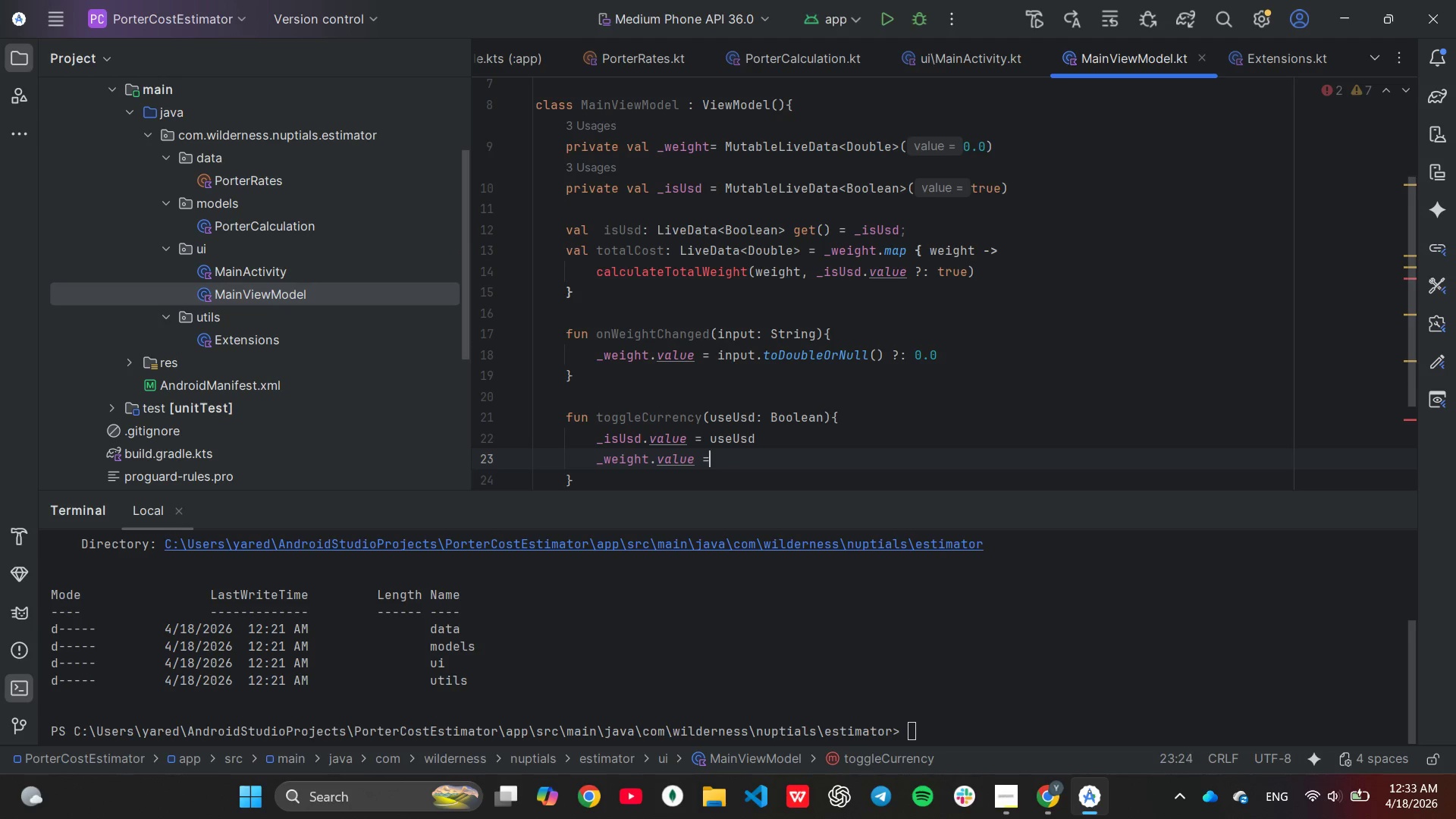 
key(Space)
 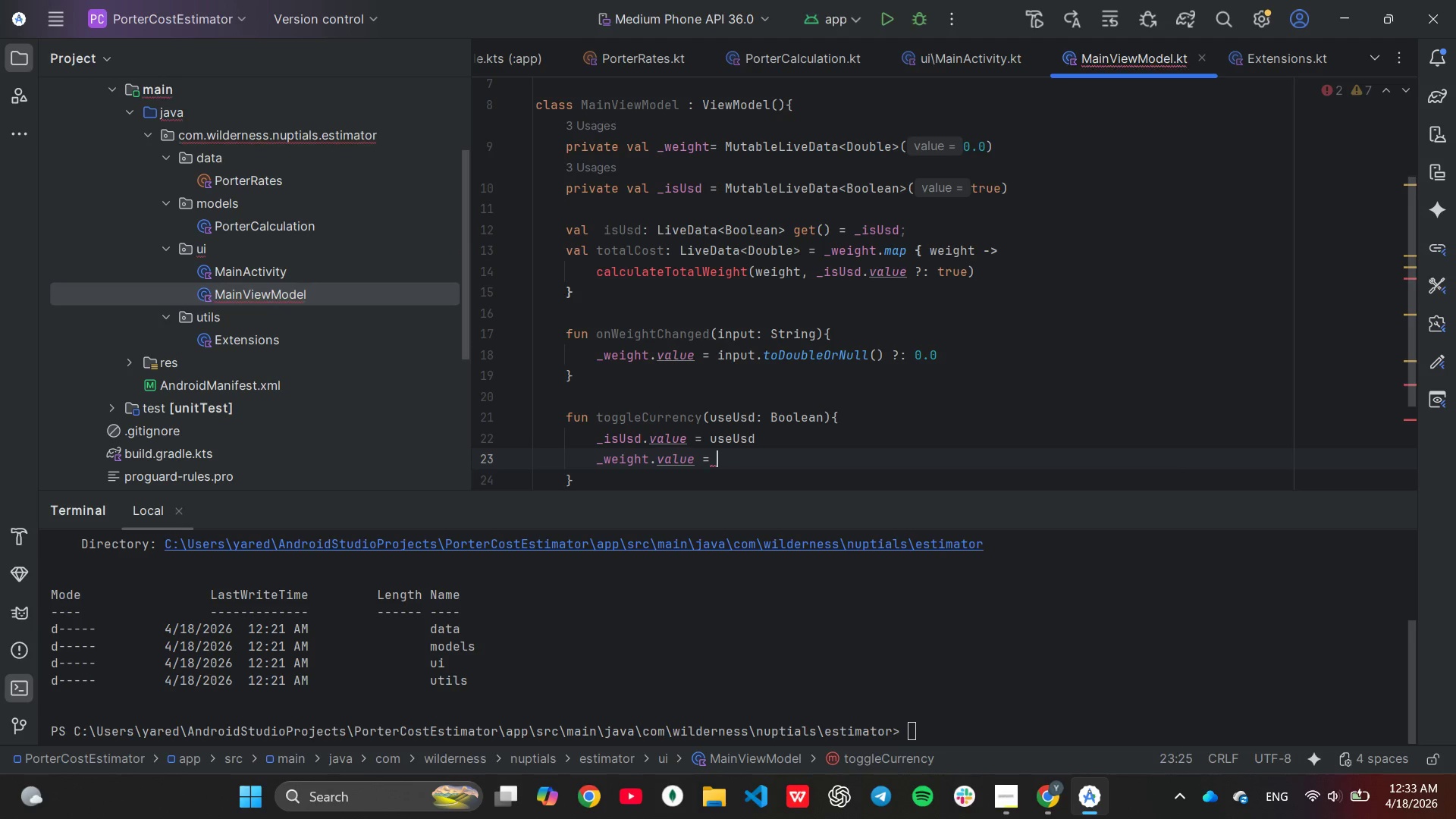 
key(Shift+ShiftLeft)
 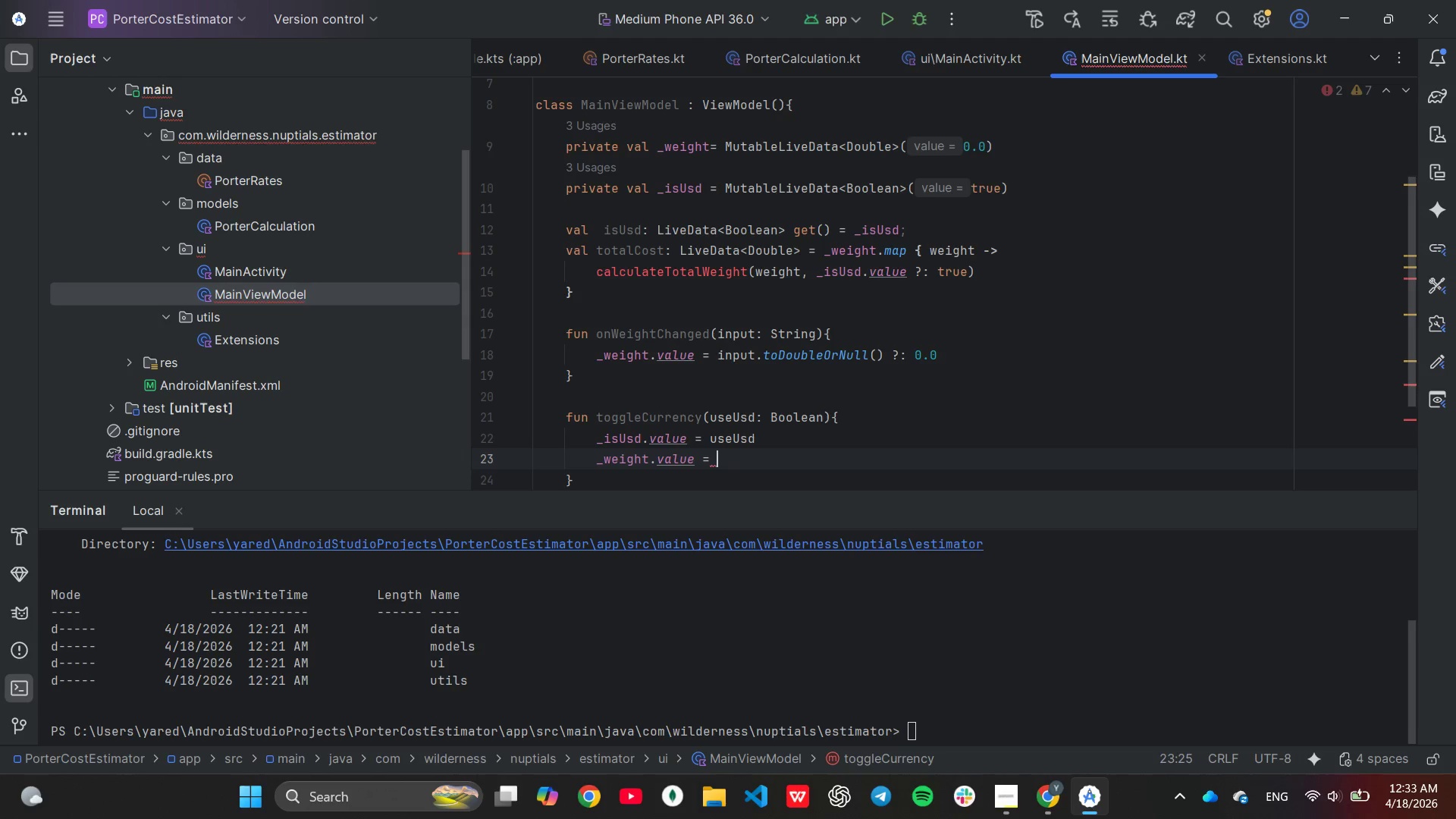 
key(Shift+Minus)
 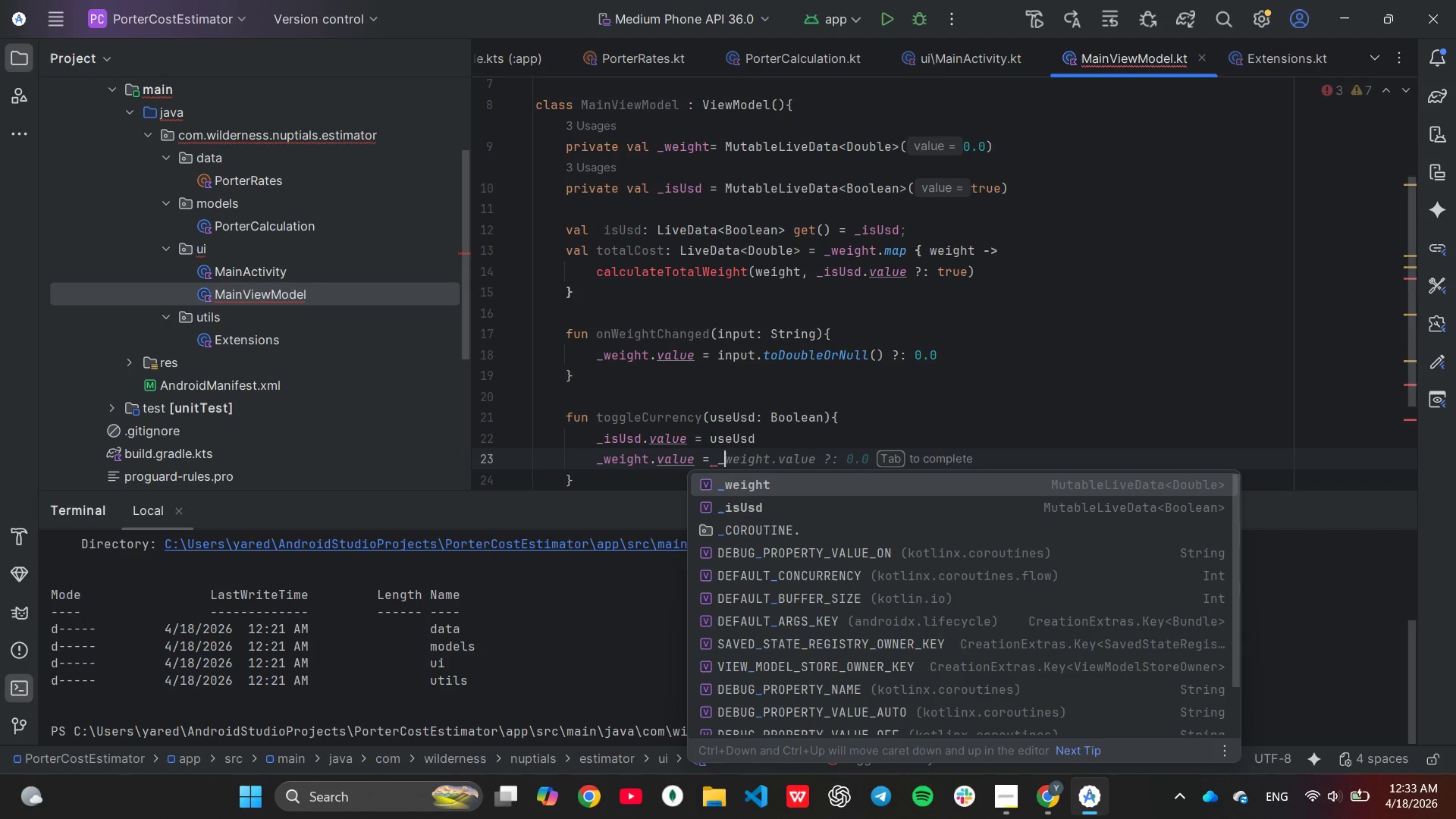 
key(Enter)
 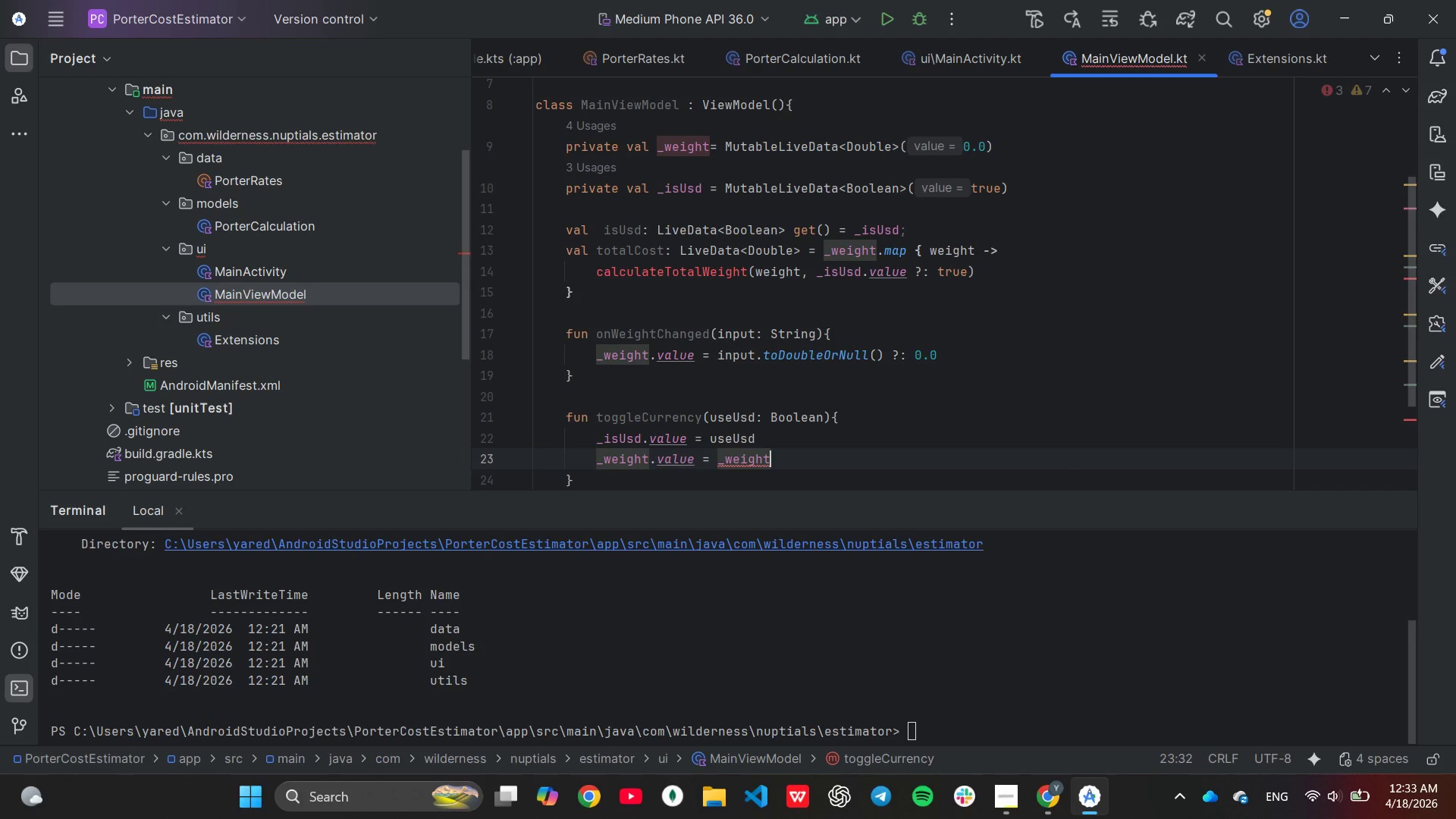 
key(Period)
 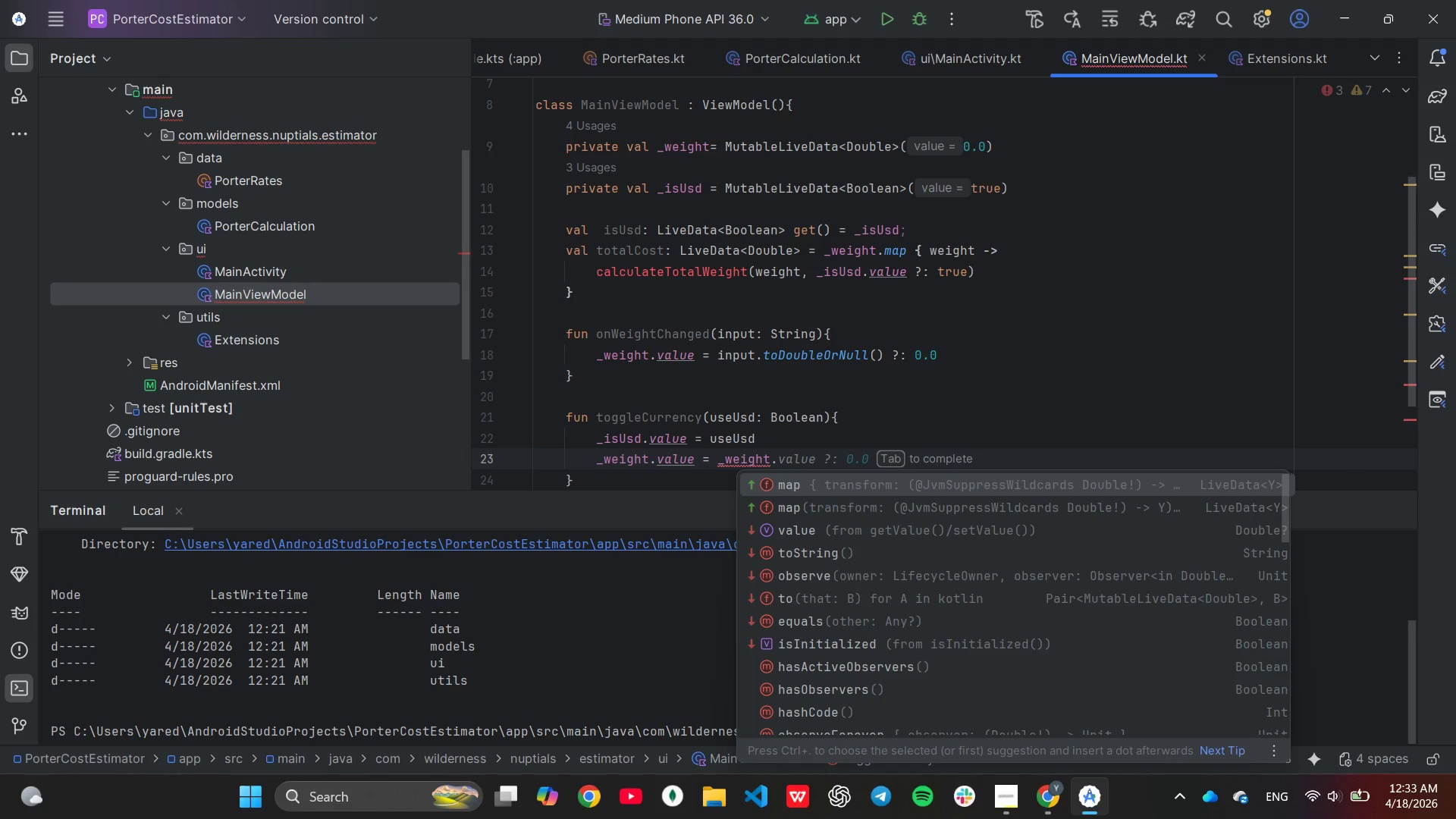 
key(ArrowDown)
 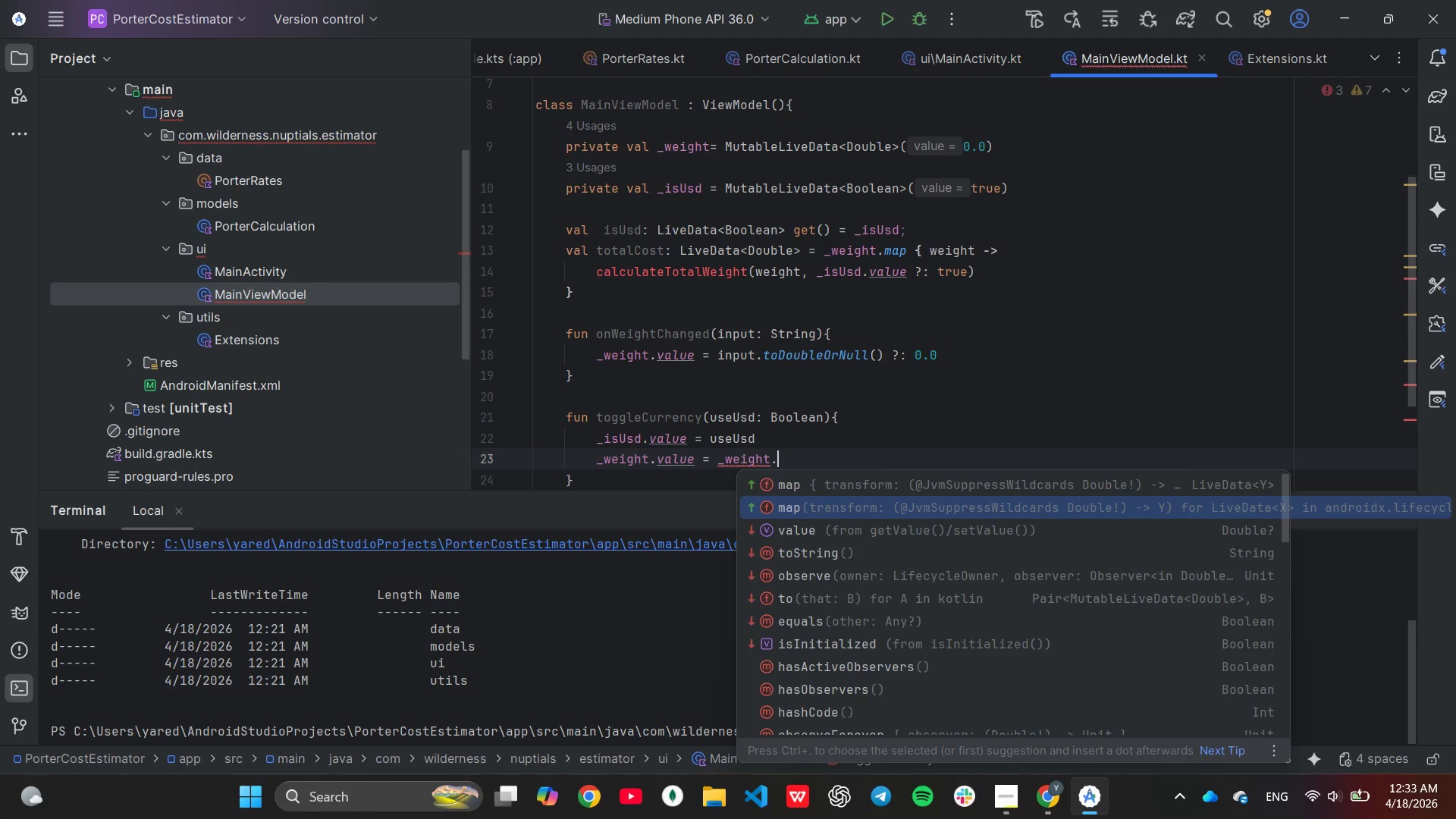 
key(ArrowDown)
 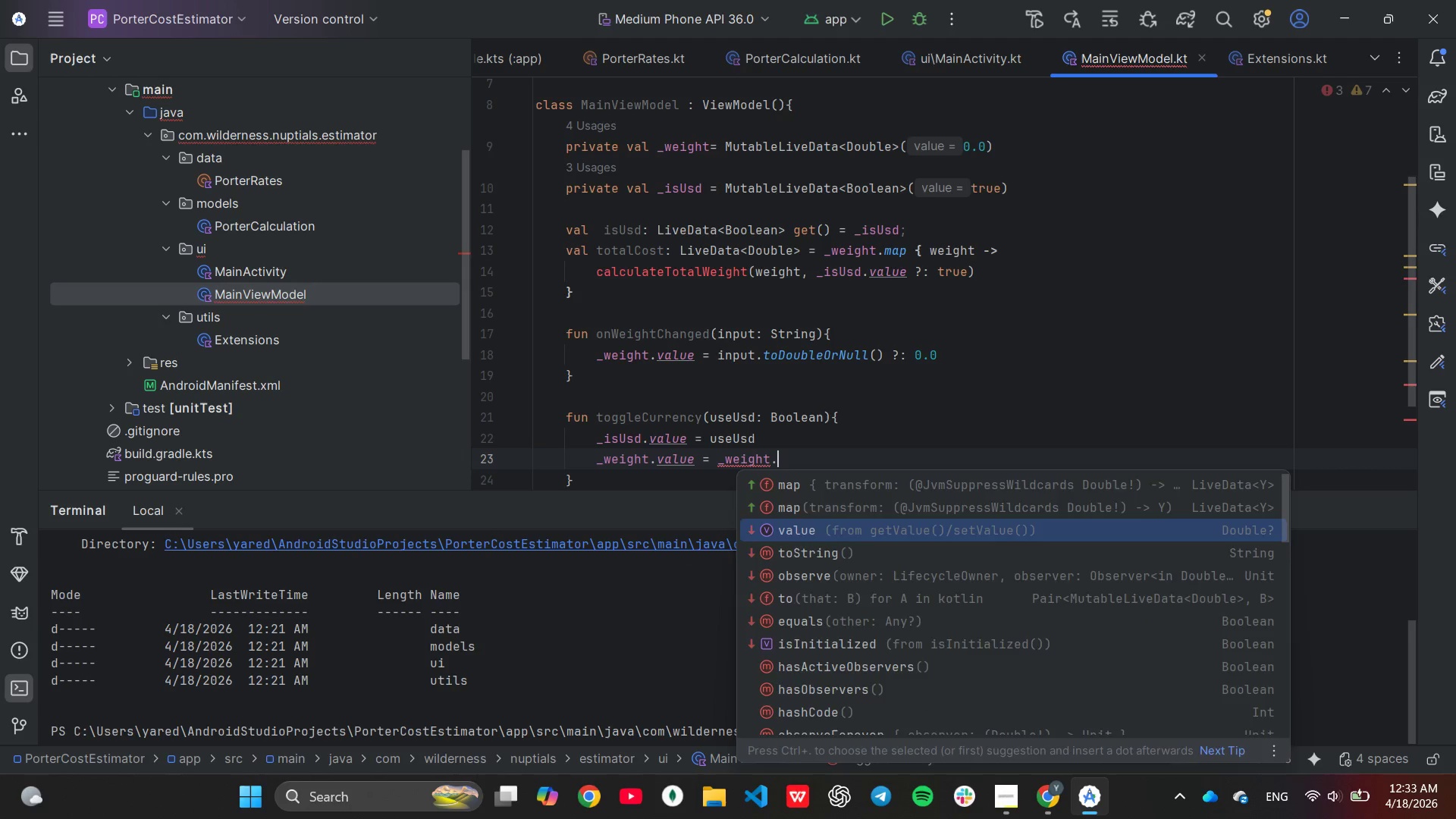 
key(Enter)
 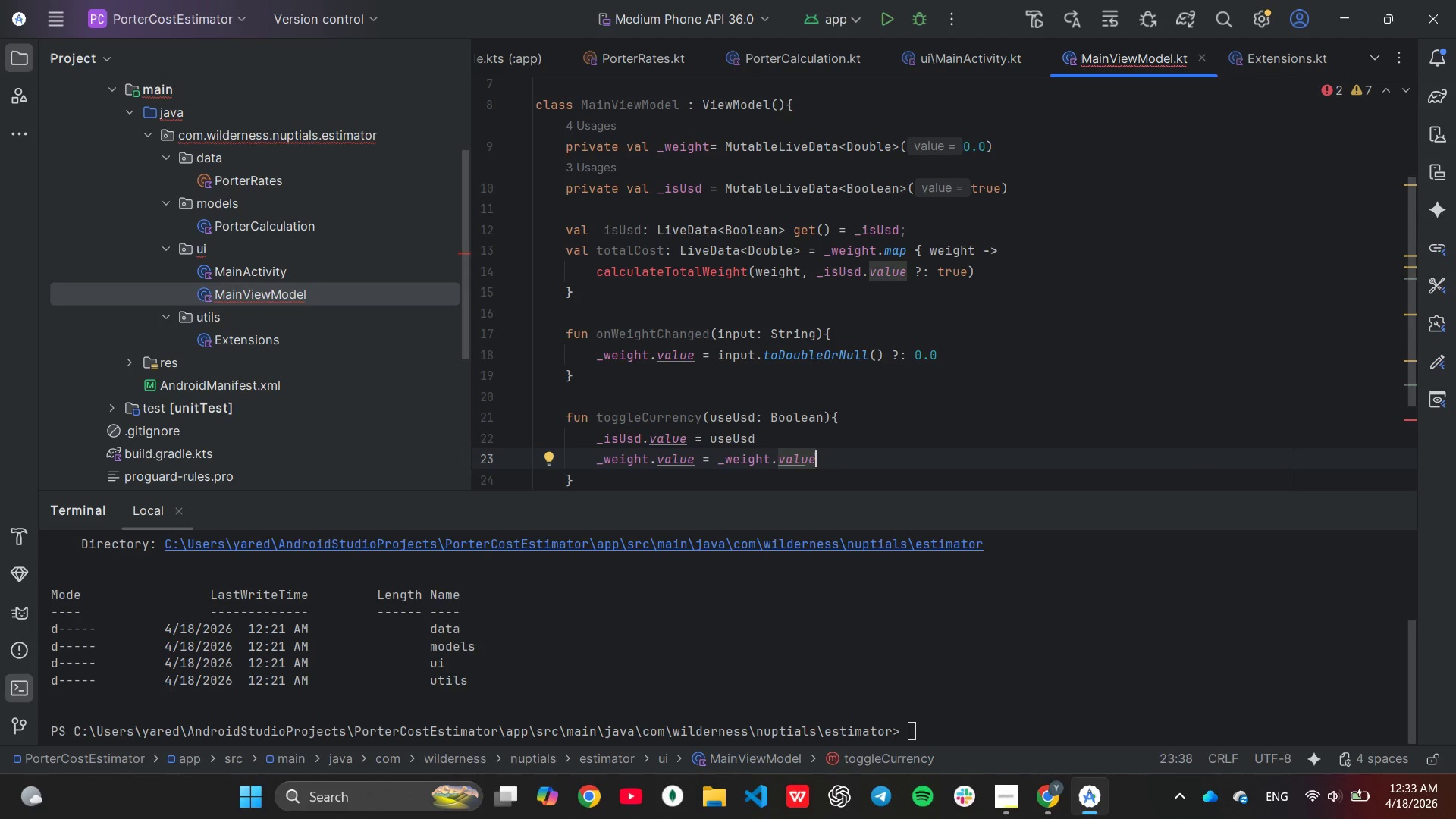 
key(ArrowDown)
 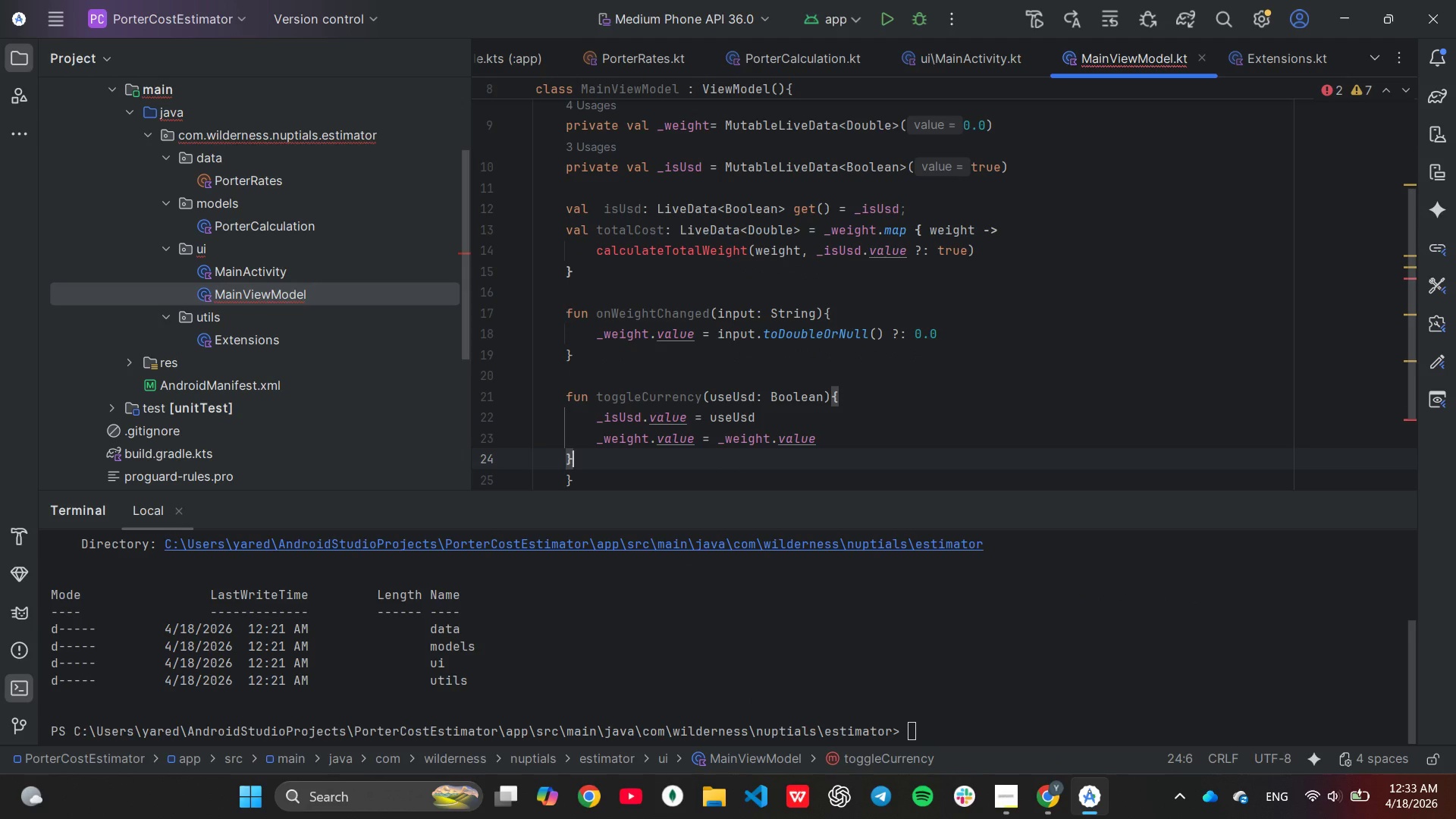 
key(Backspace)
 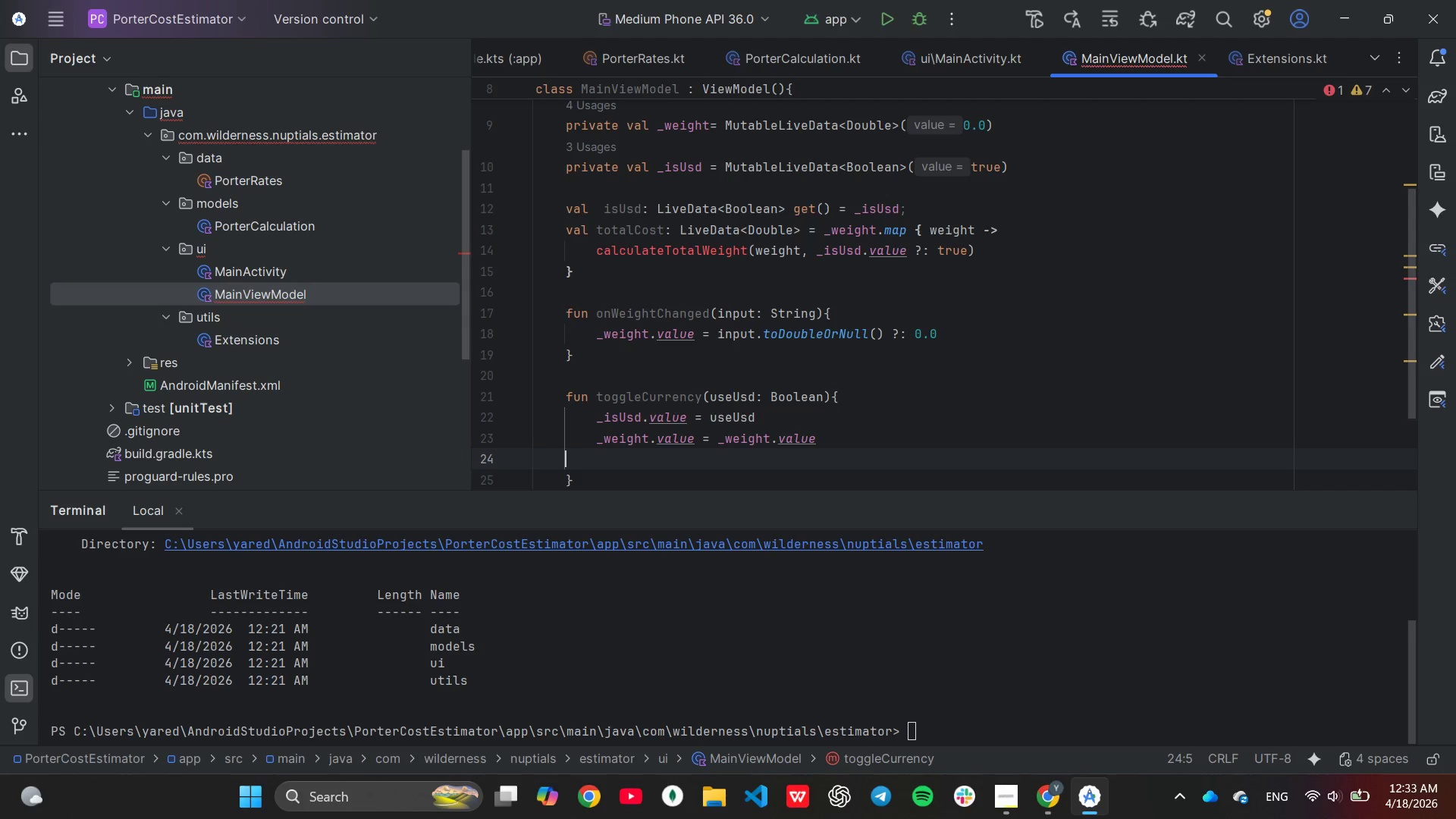 
key(Backspace)
 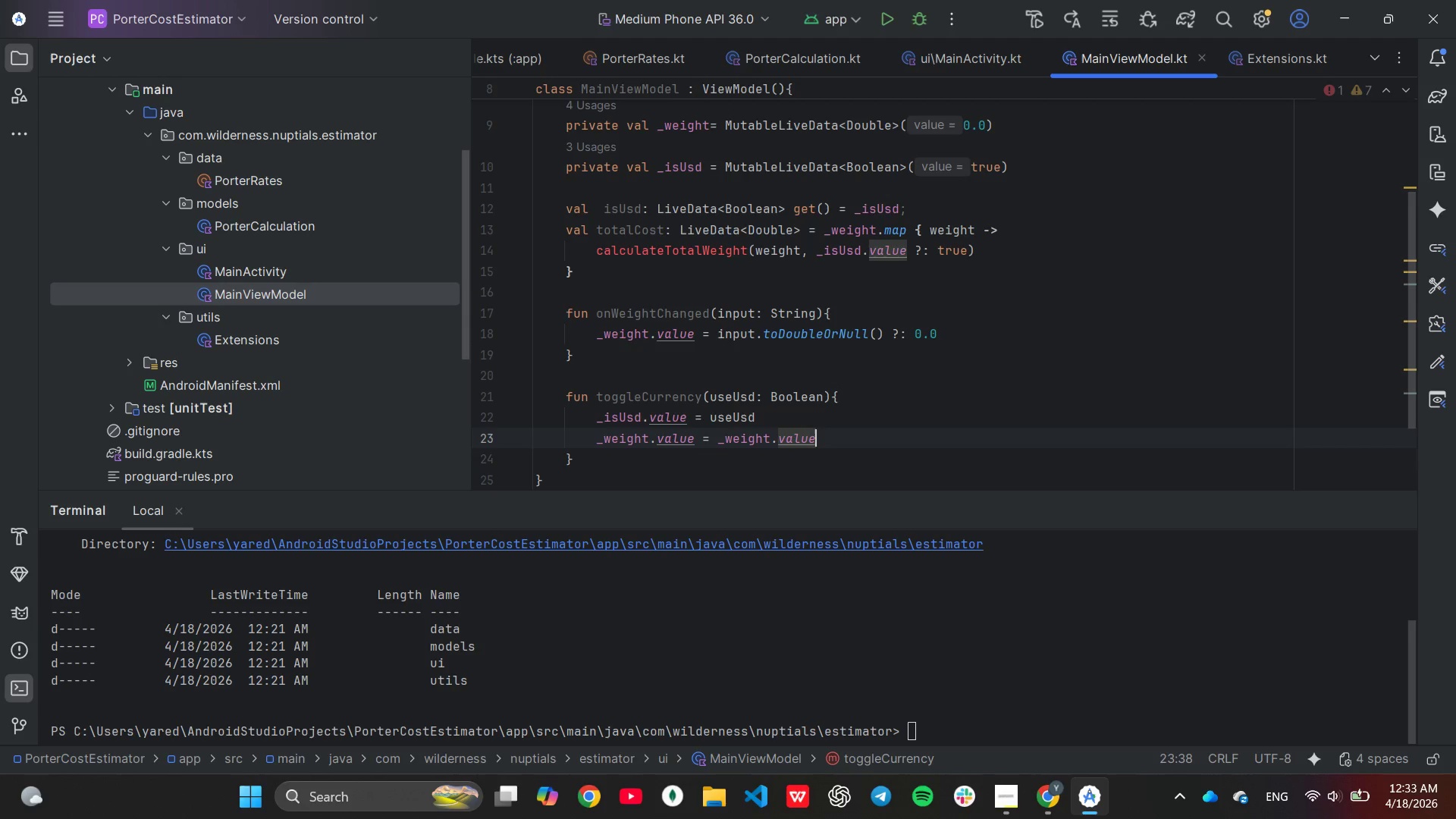 
key(ArrowDown)
 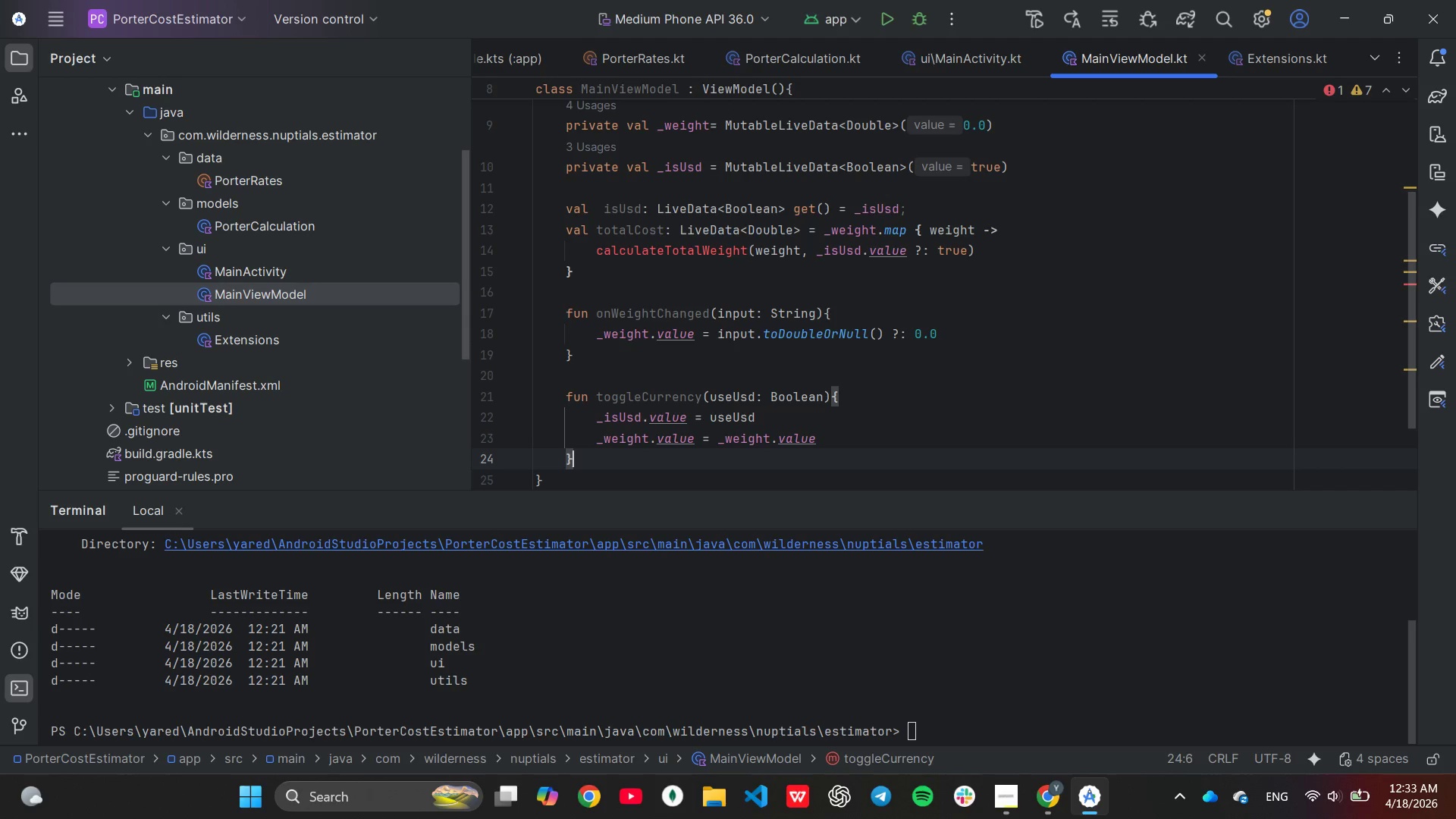 
key(Enter)
 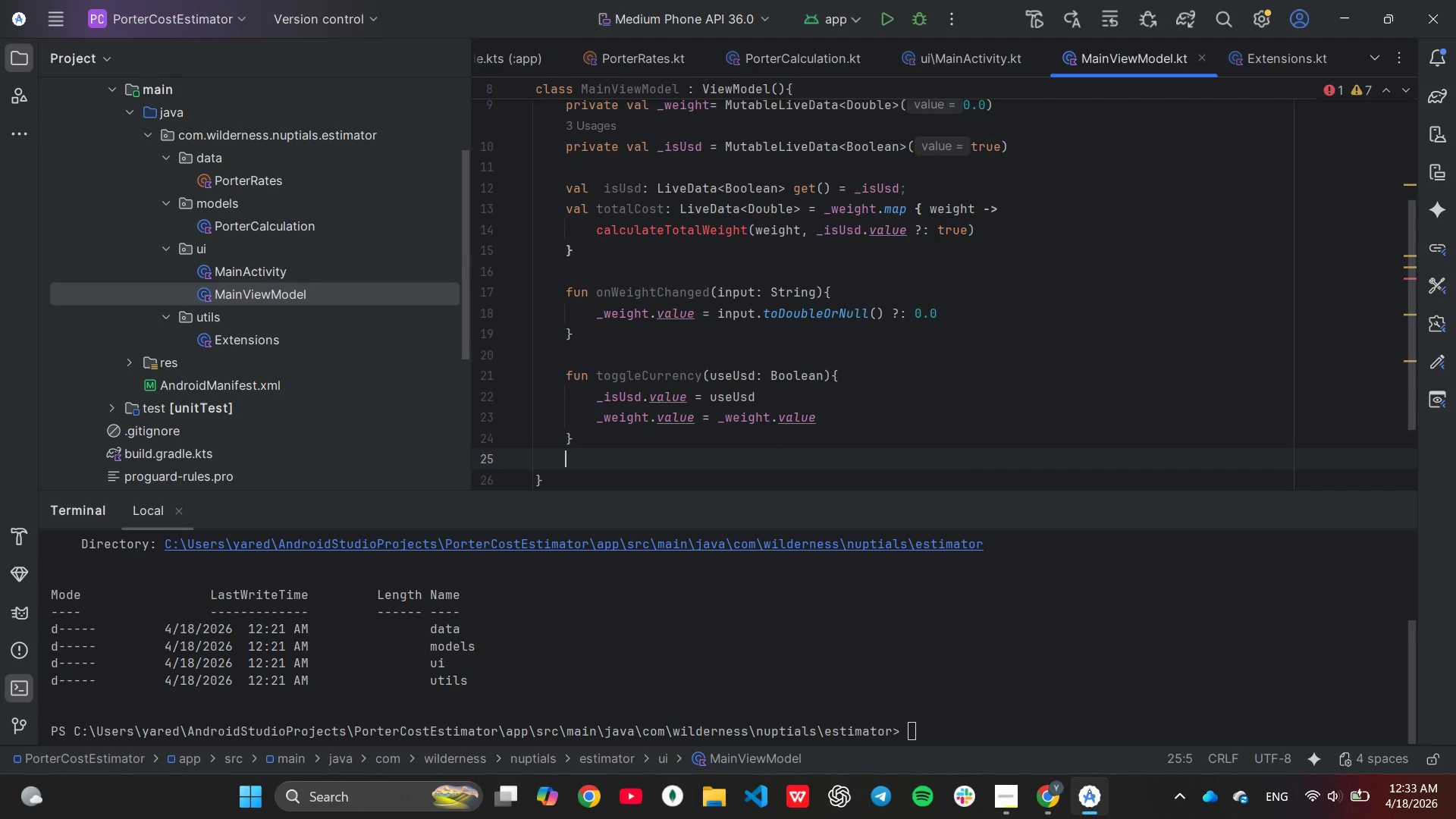 
type(fun pri)
key(Backspace)
key(Backspace)
key(Backspace)
key(Backspace)
key(Backspace)
key(Backspace)
key(Backspace)
type(pr)
 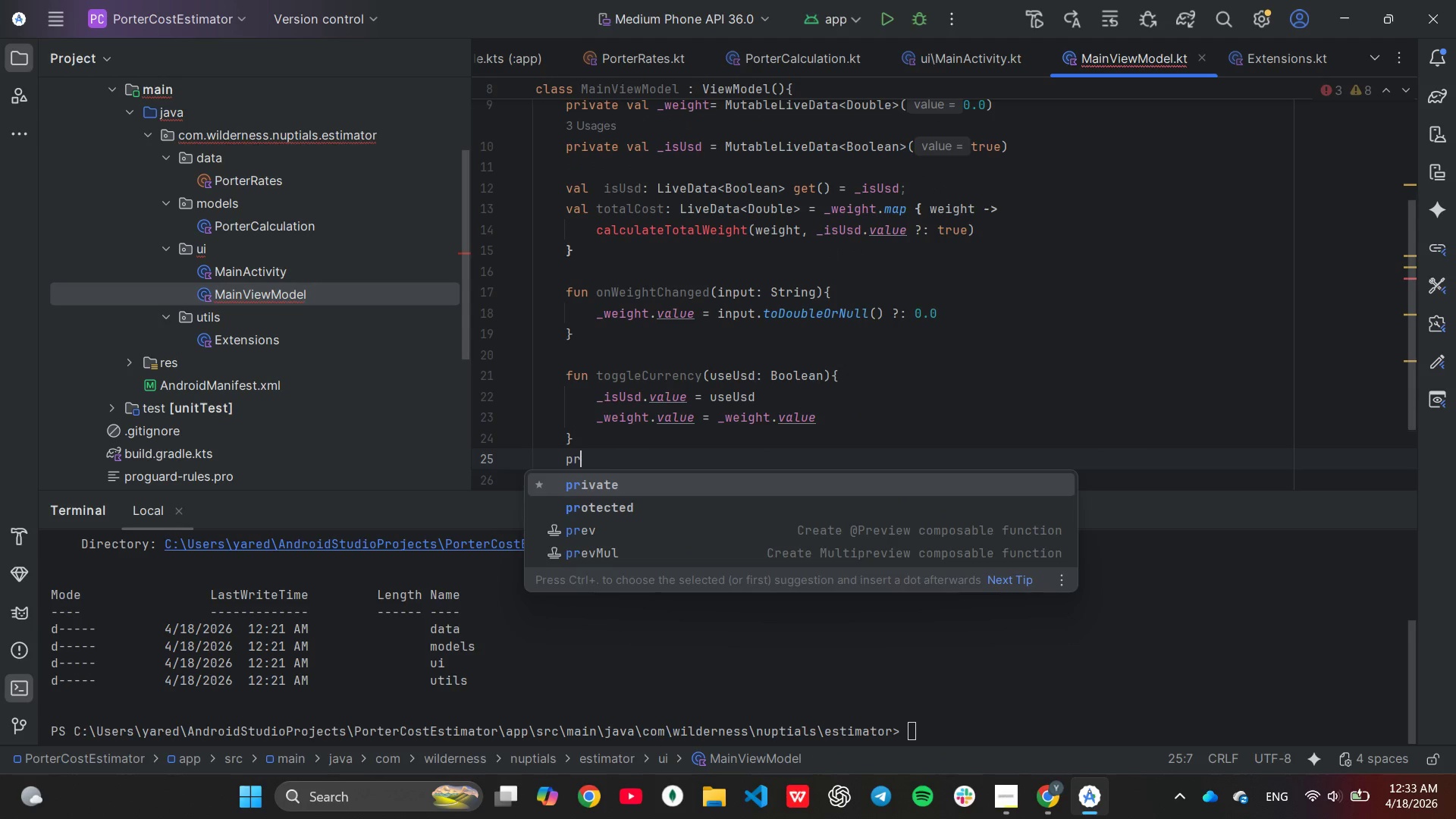 
key(Enter)
 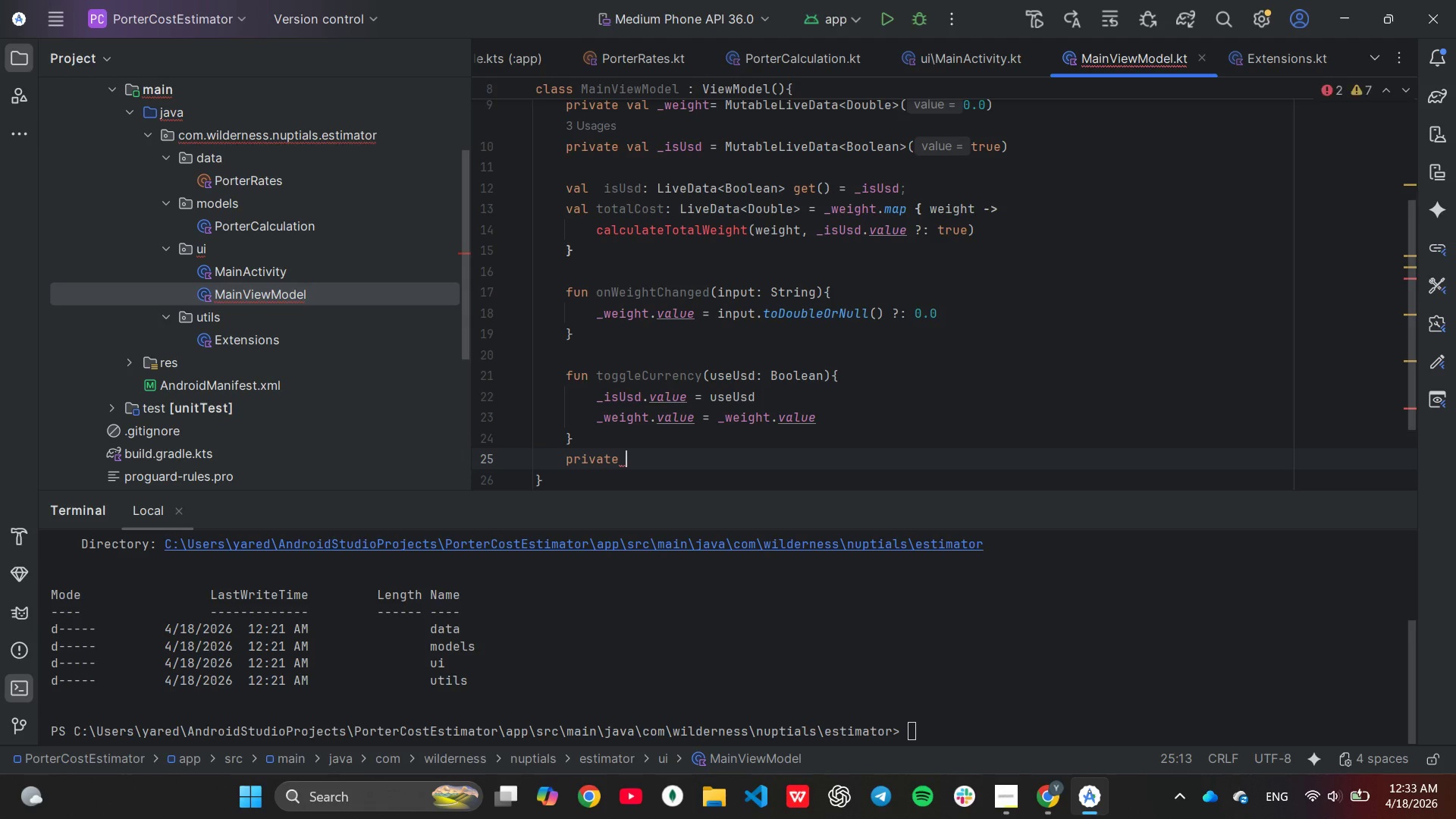 
type(fun )
 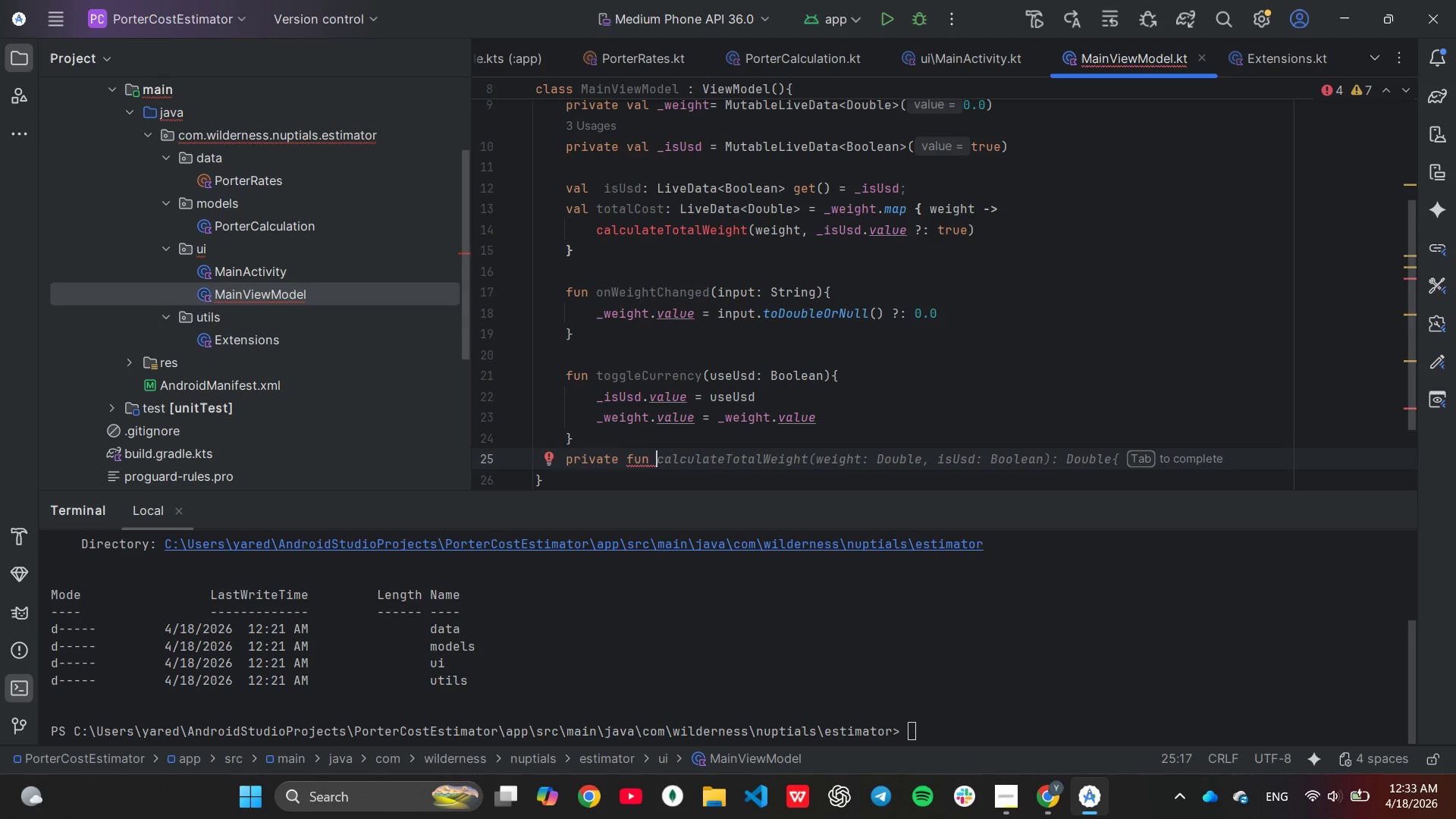 
key(Tab)
 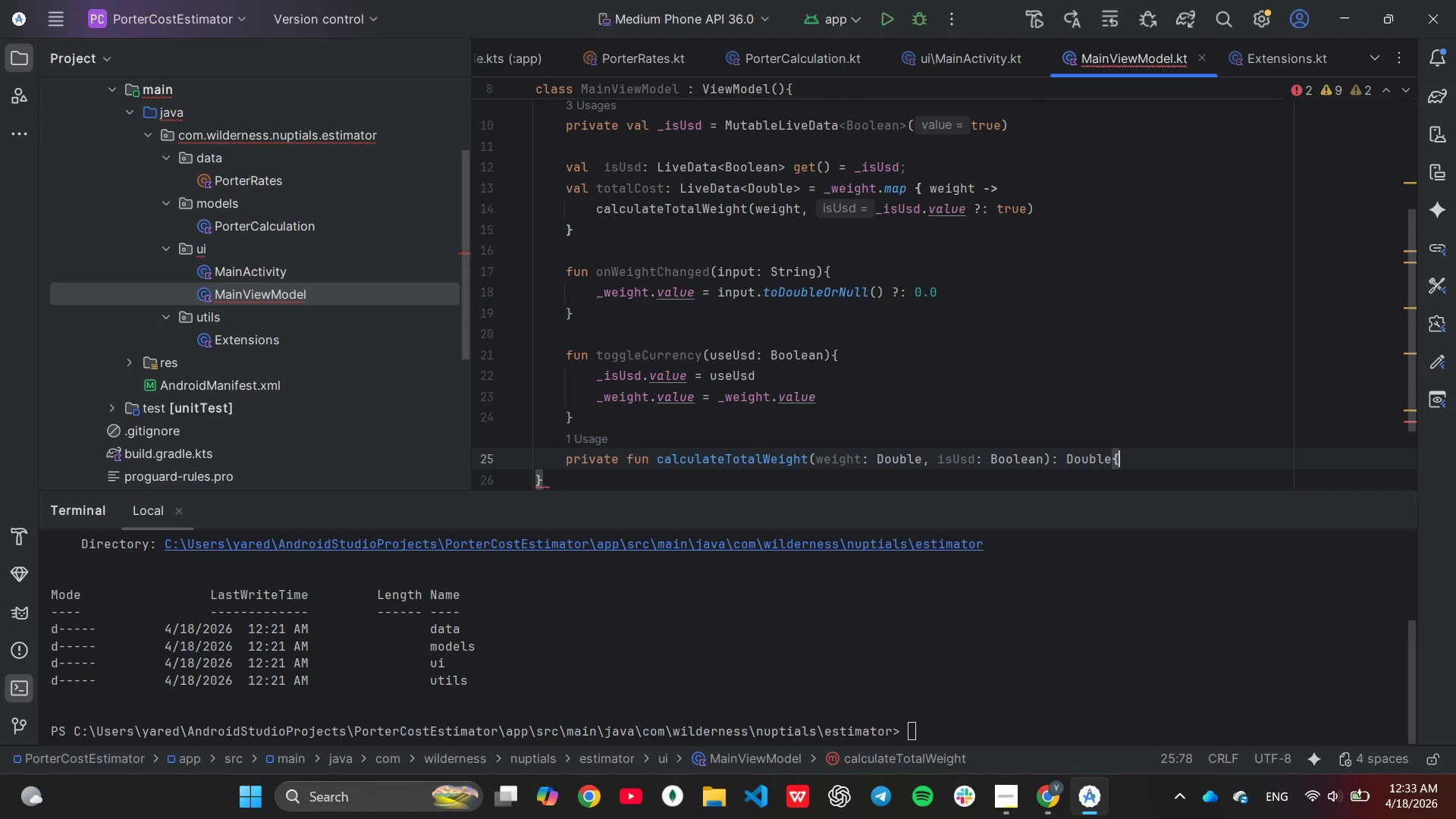 
hold_key(key=ArrowLeft, duration=0.77)
 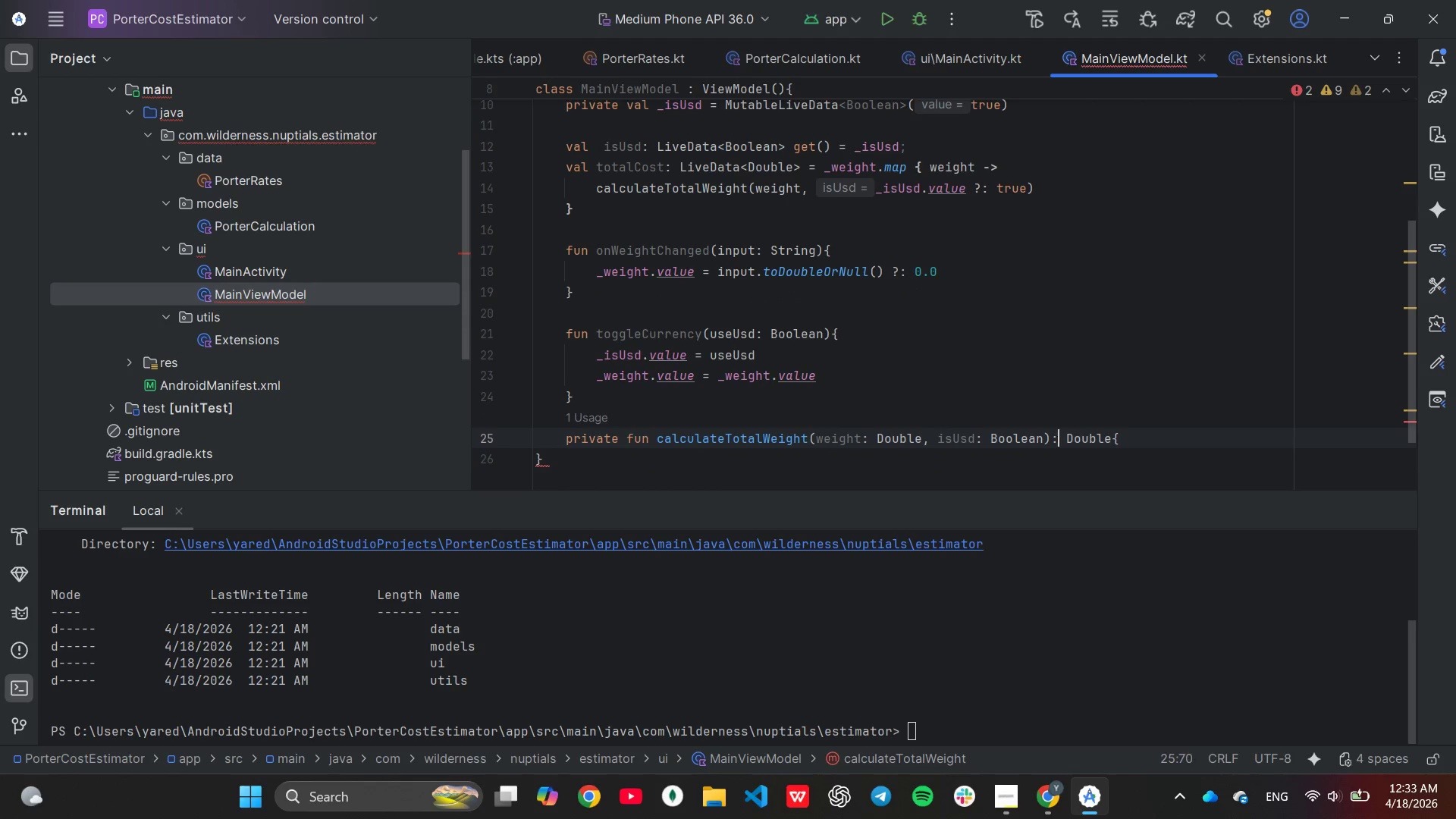 
hold_key(key=ArrowLeft, duration=1.5)
 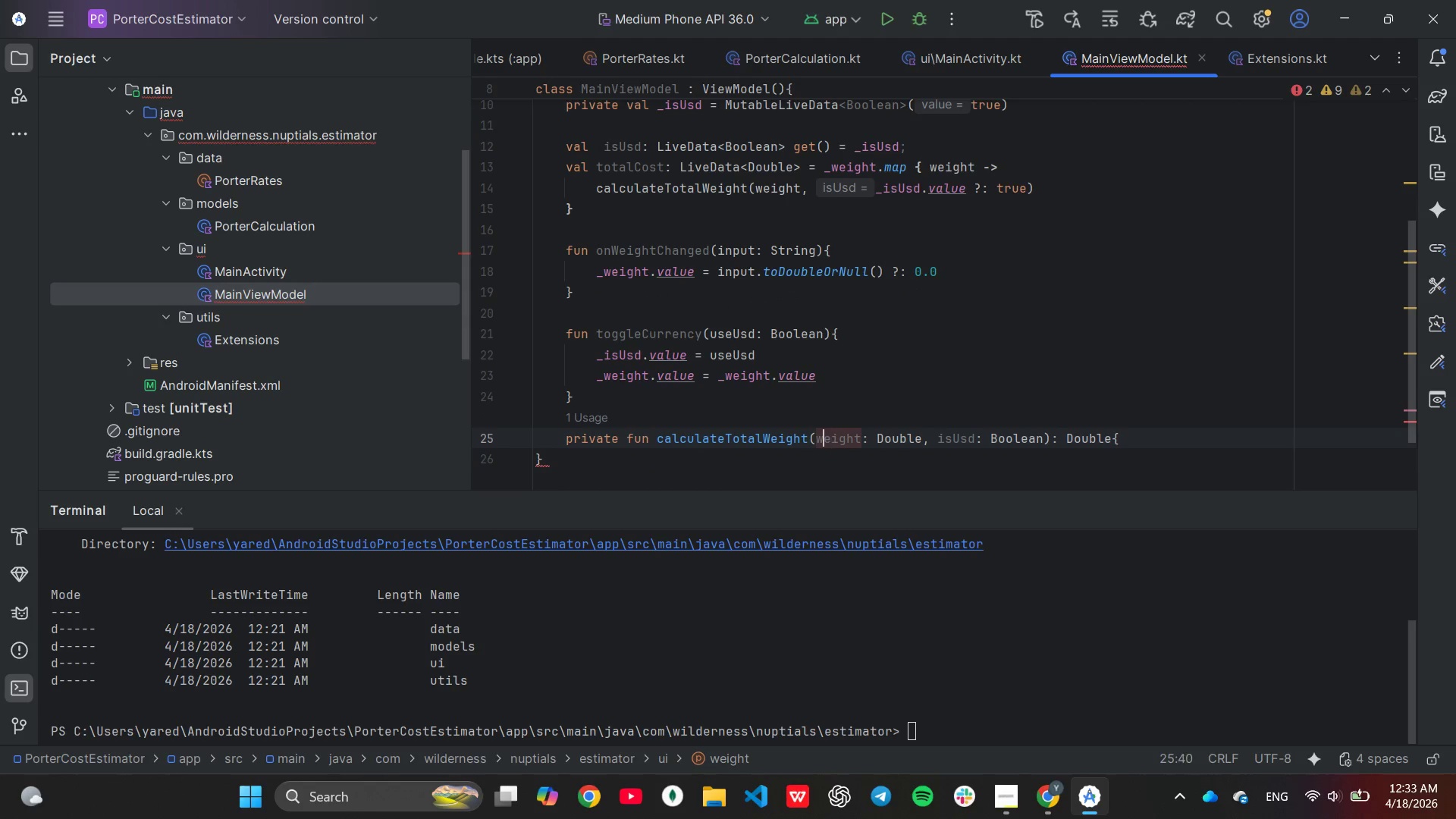 
hold_key(key=ArrowLeft, duration=0.53)
 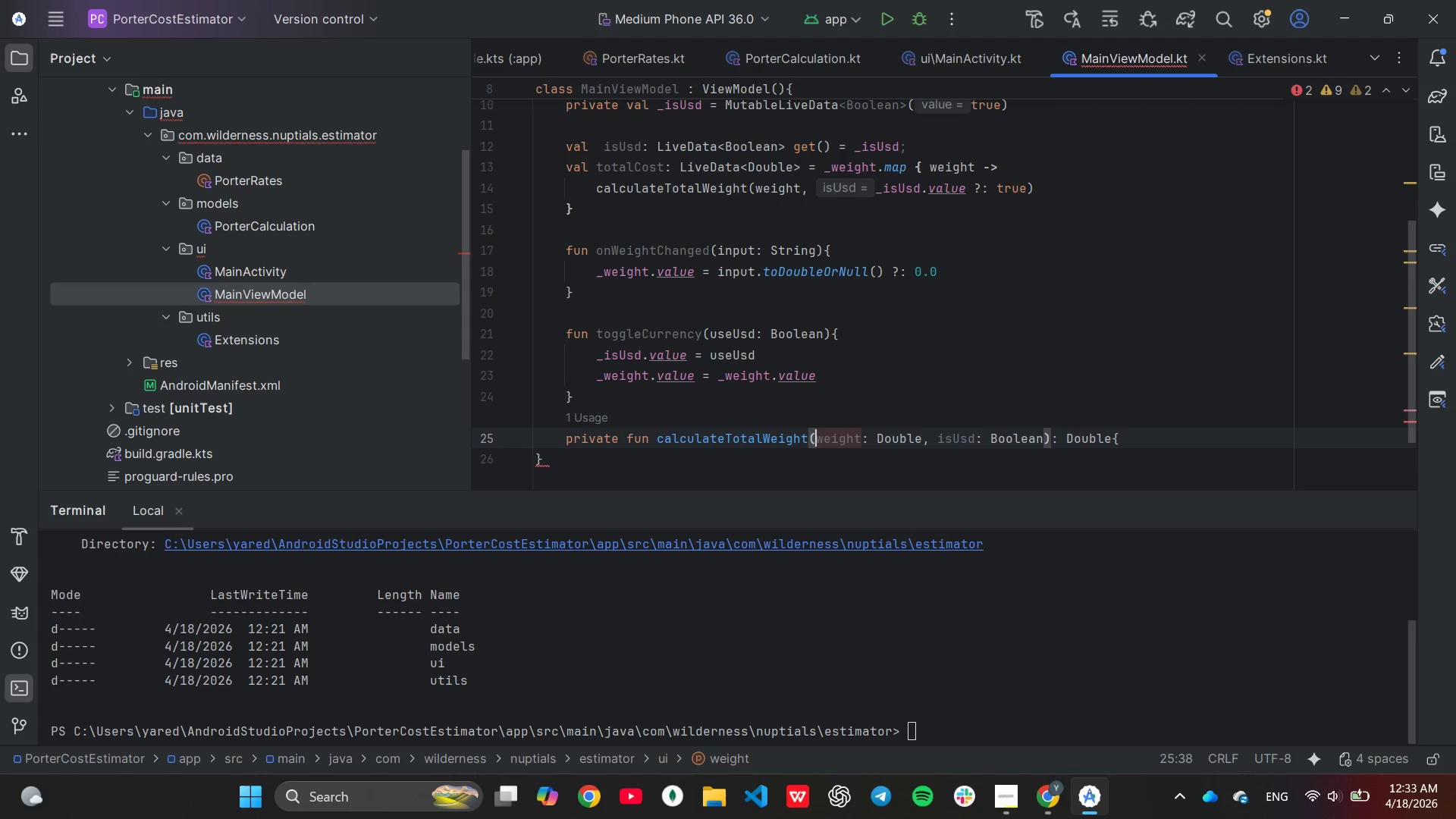 
key(ArrowLeft)
 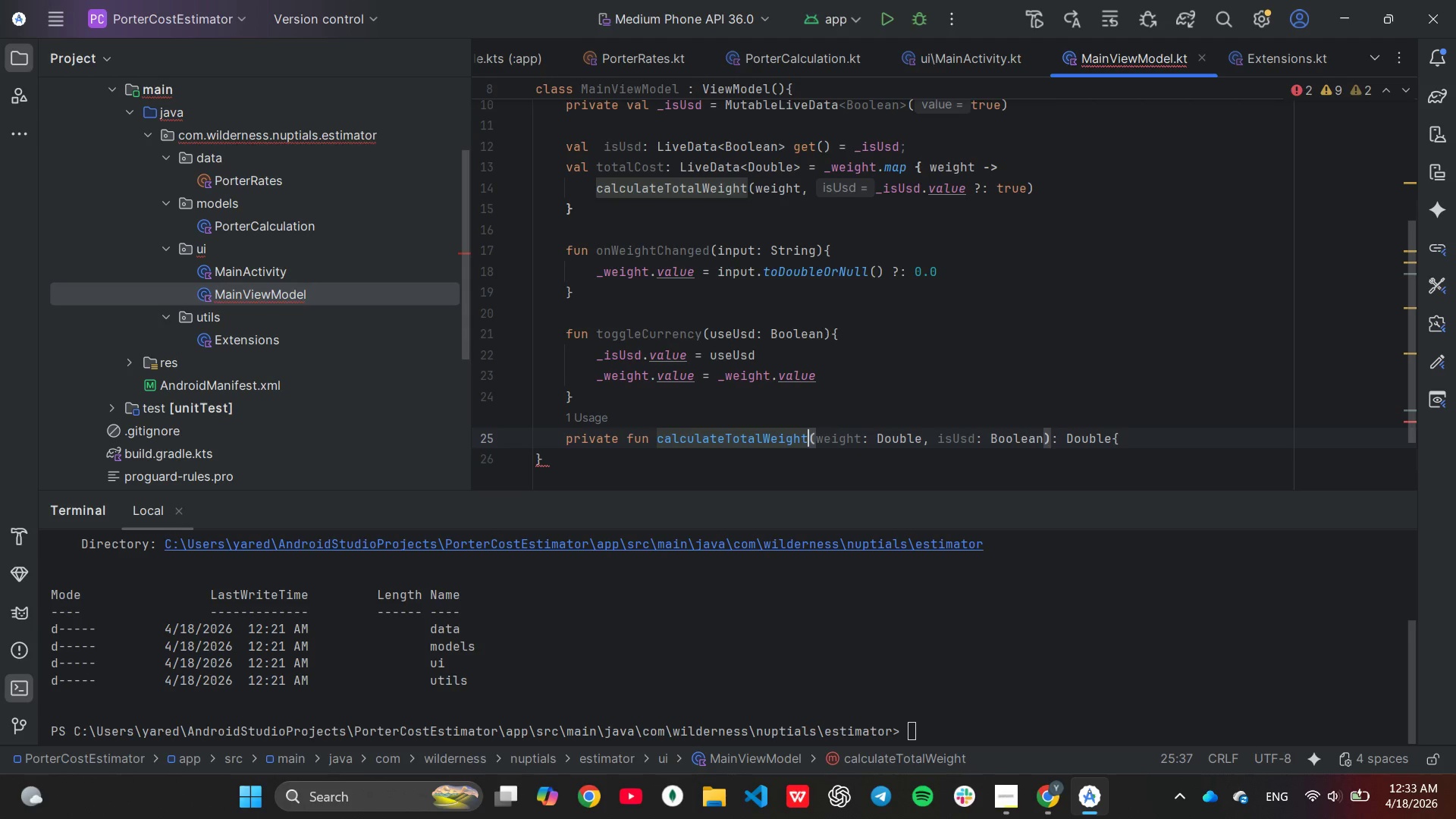 
hold_key(key=Backspace, duration=0.69)
 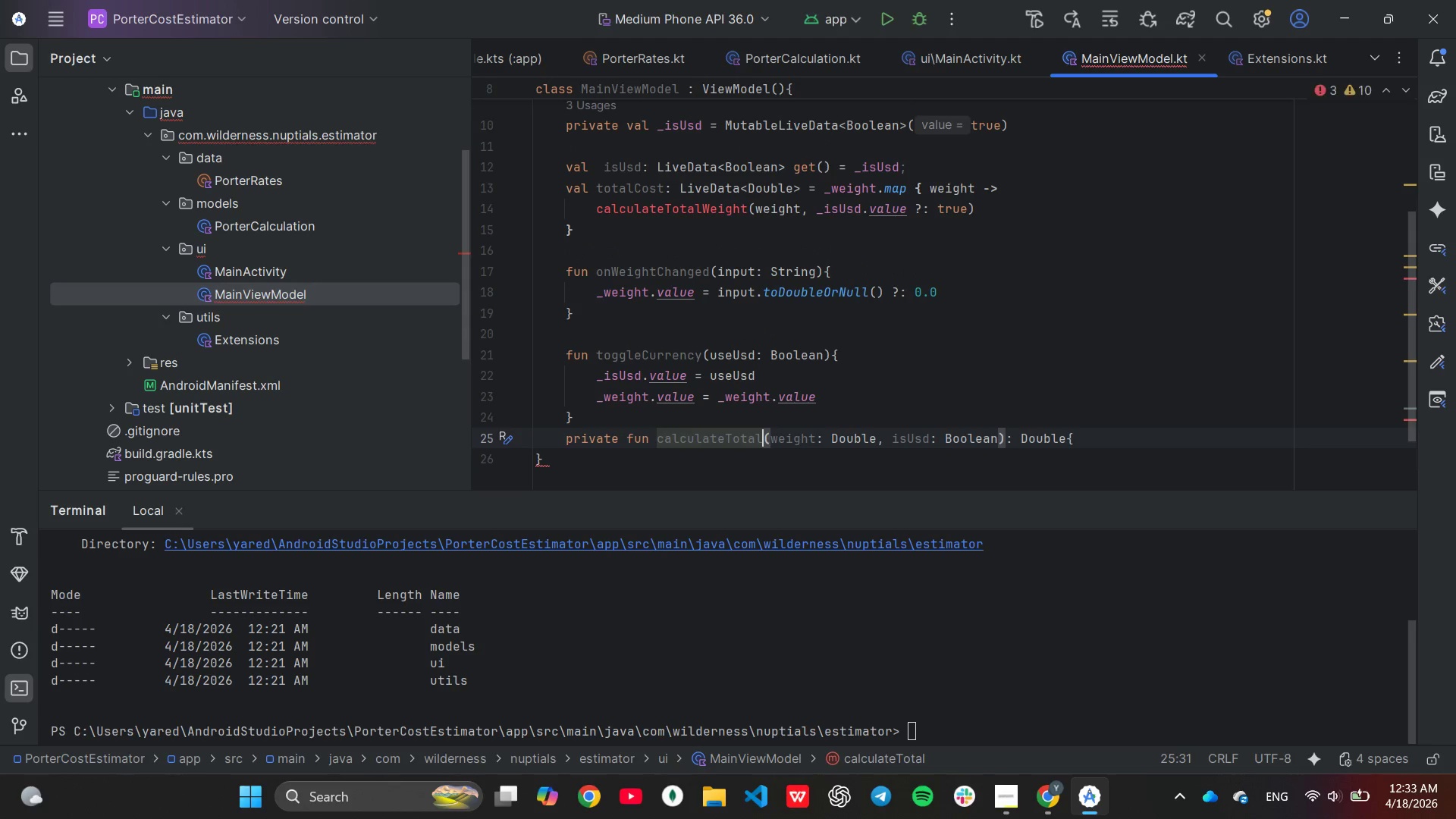 
key(End)
 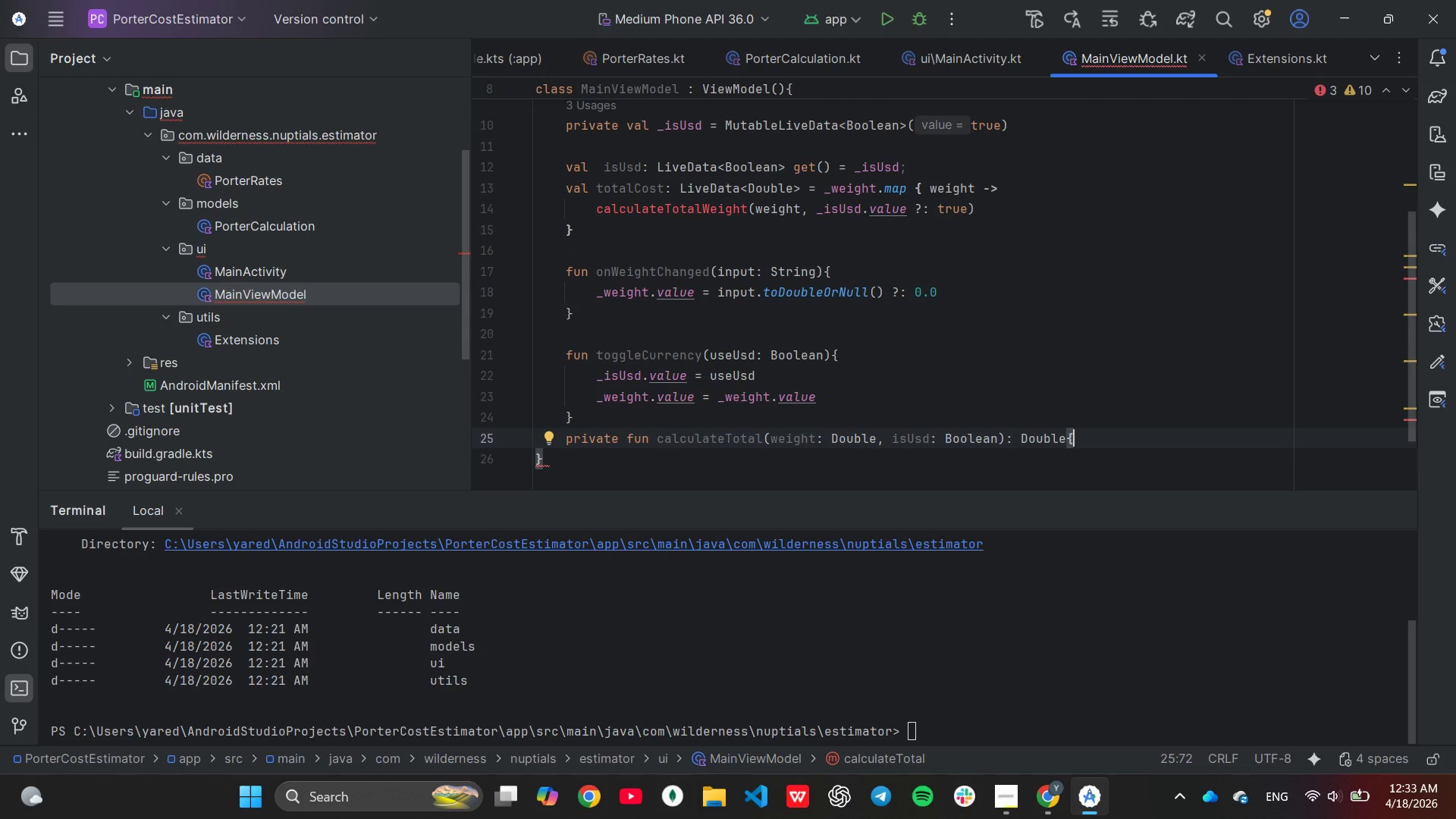 
wait(5.56)
 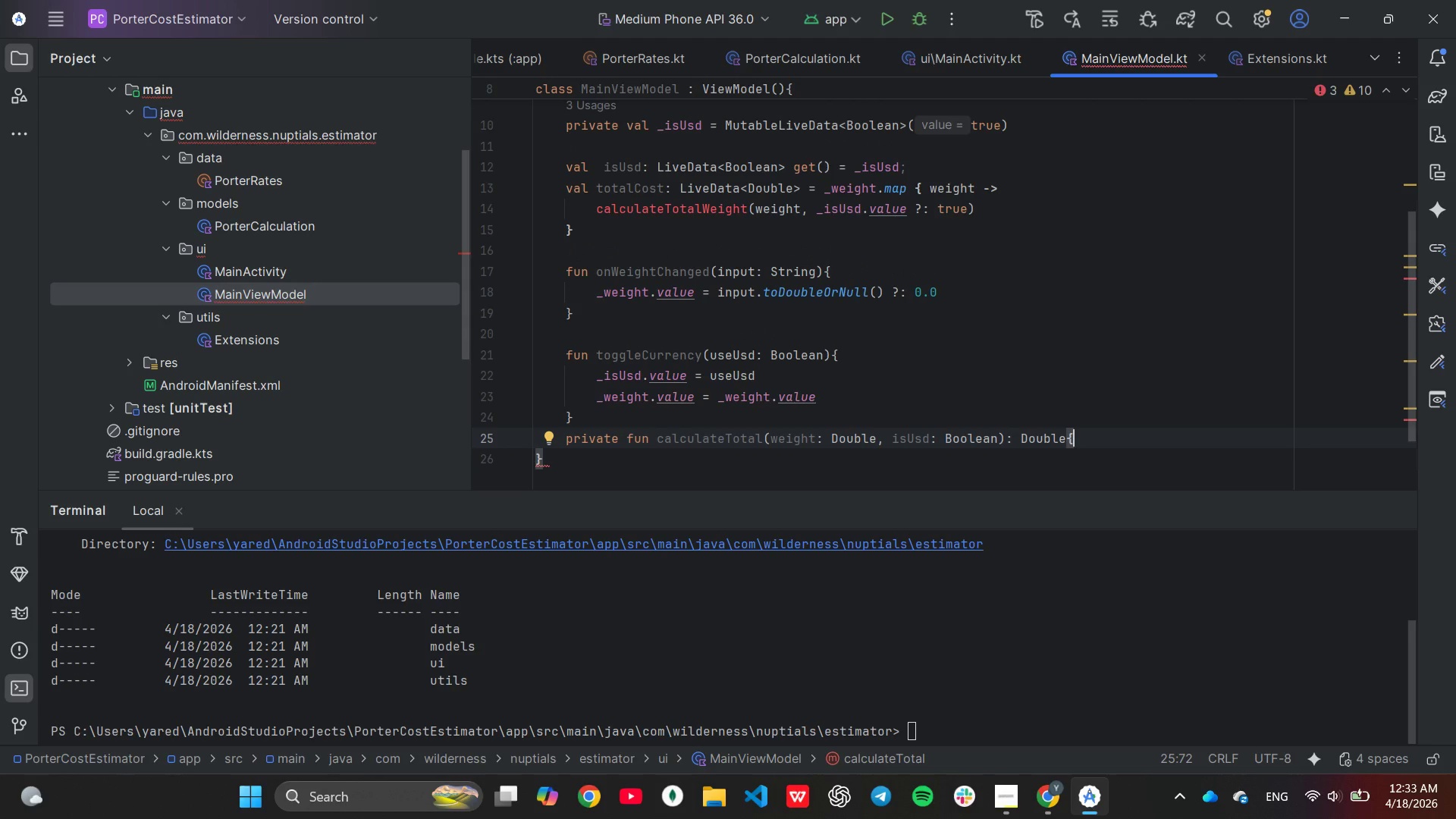 
key(Enter)
 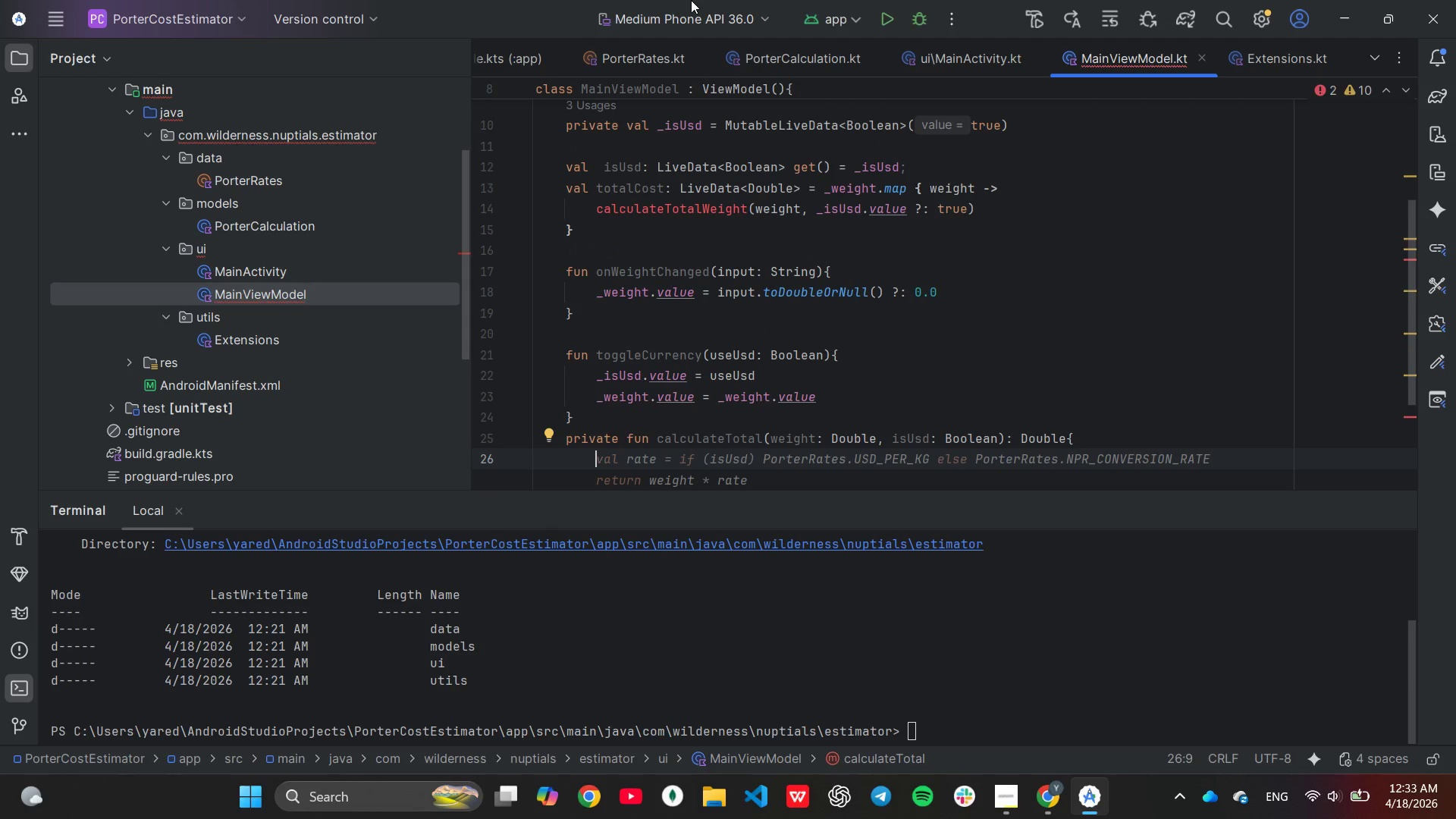 
scroll: coordinate [892, 275], scroll_direction: down, amount: 2.0
 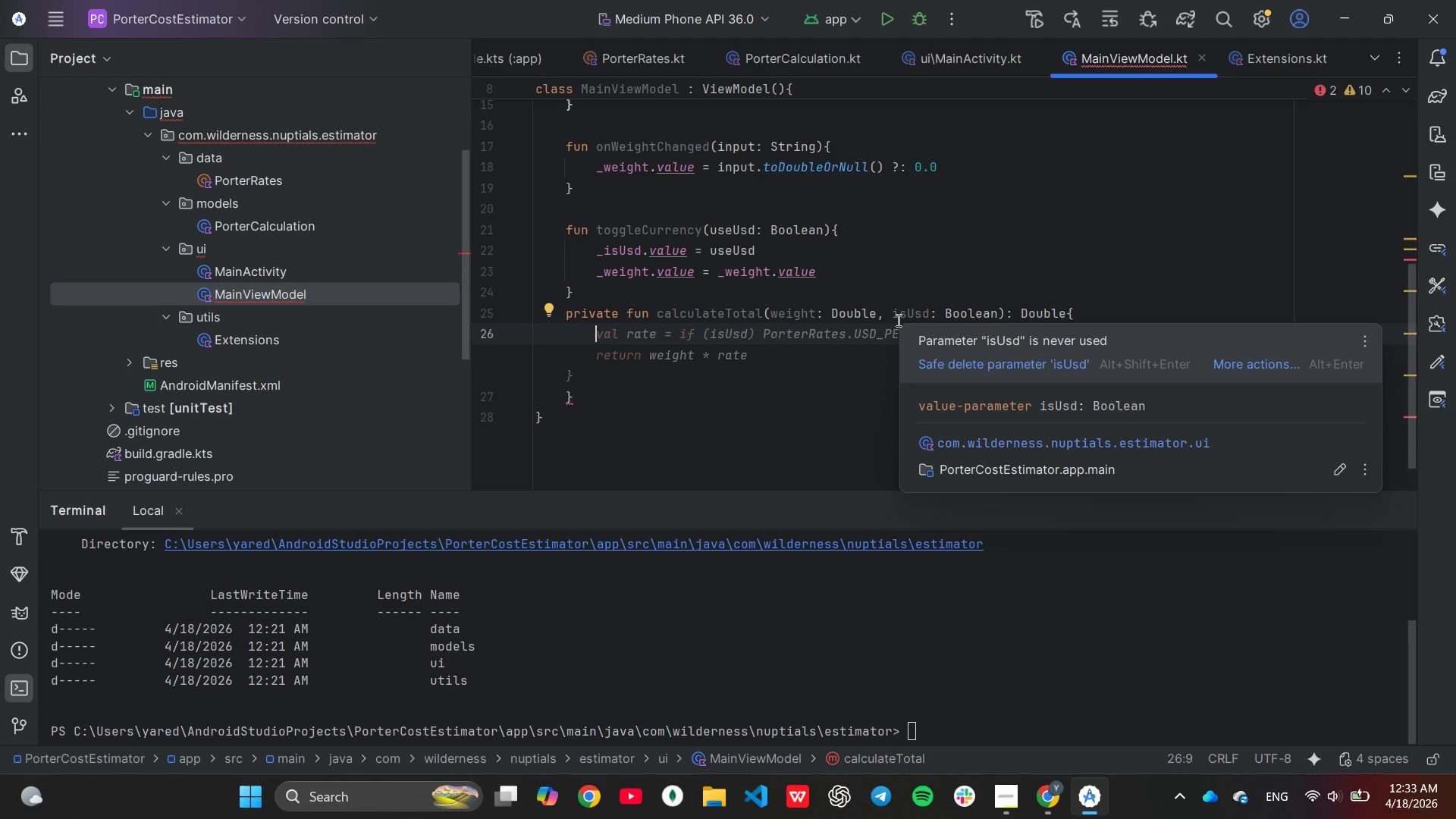 
type(val costInUsd =)
key(Tab)
 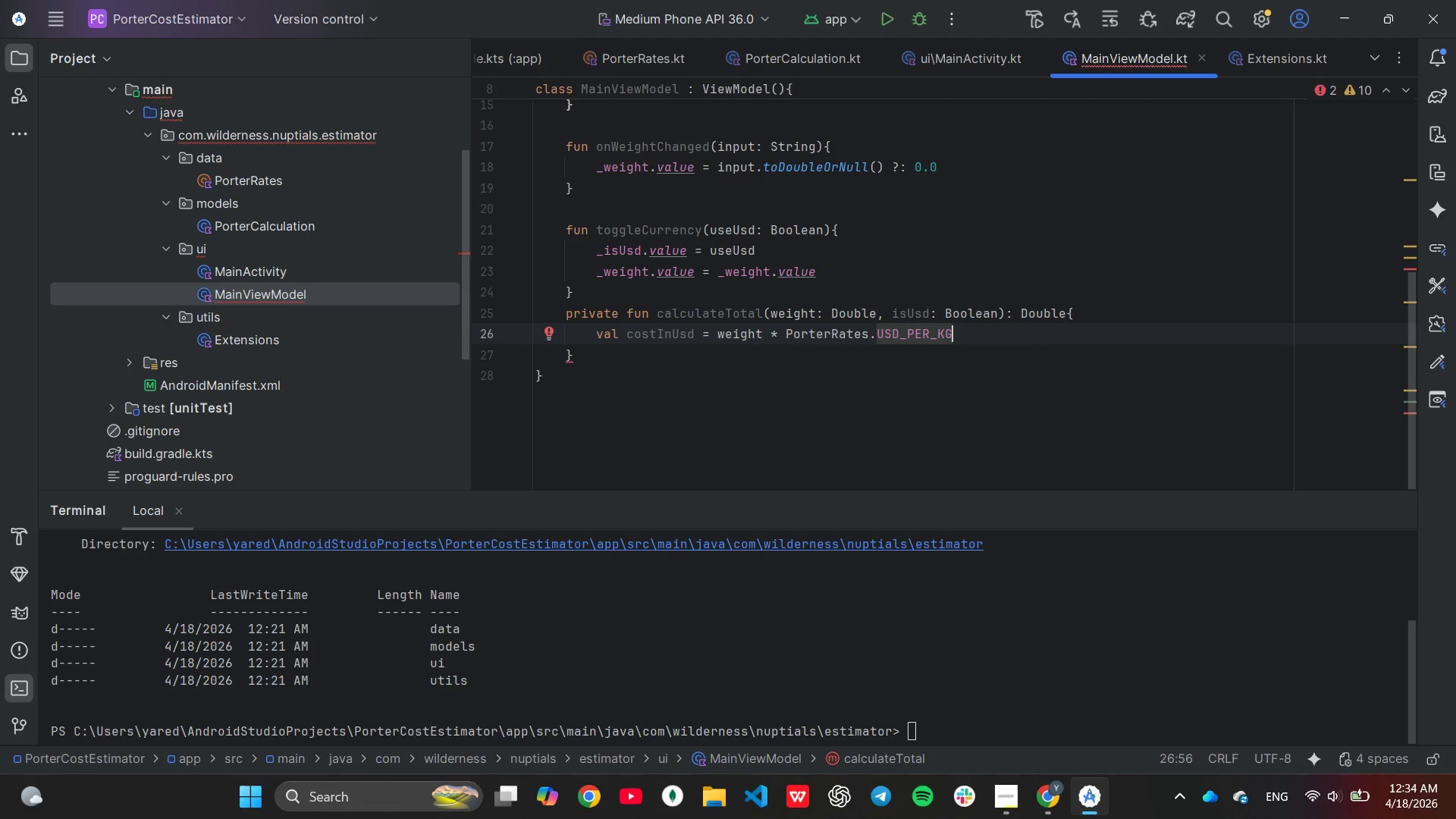 
key(Semicolon)
 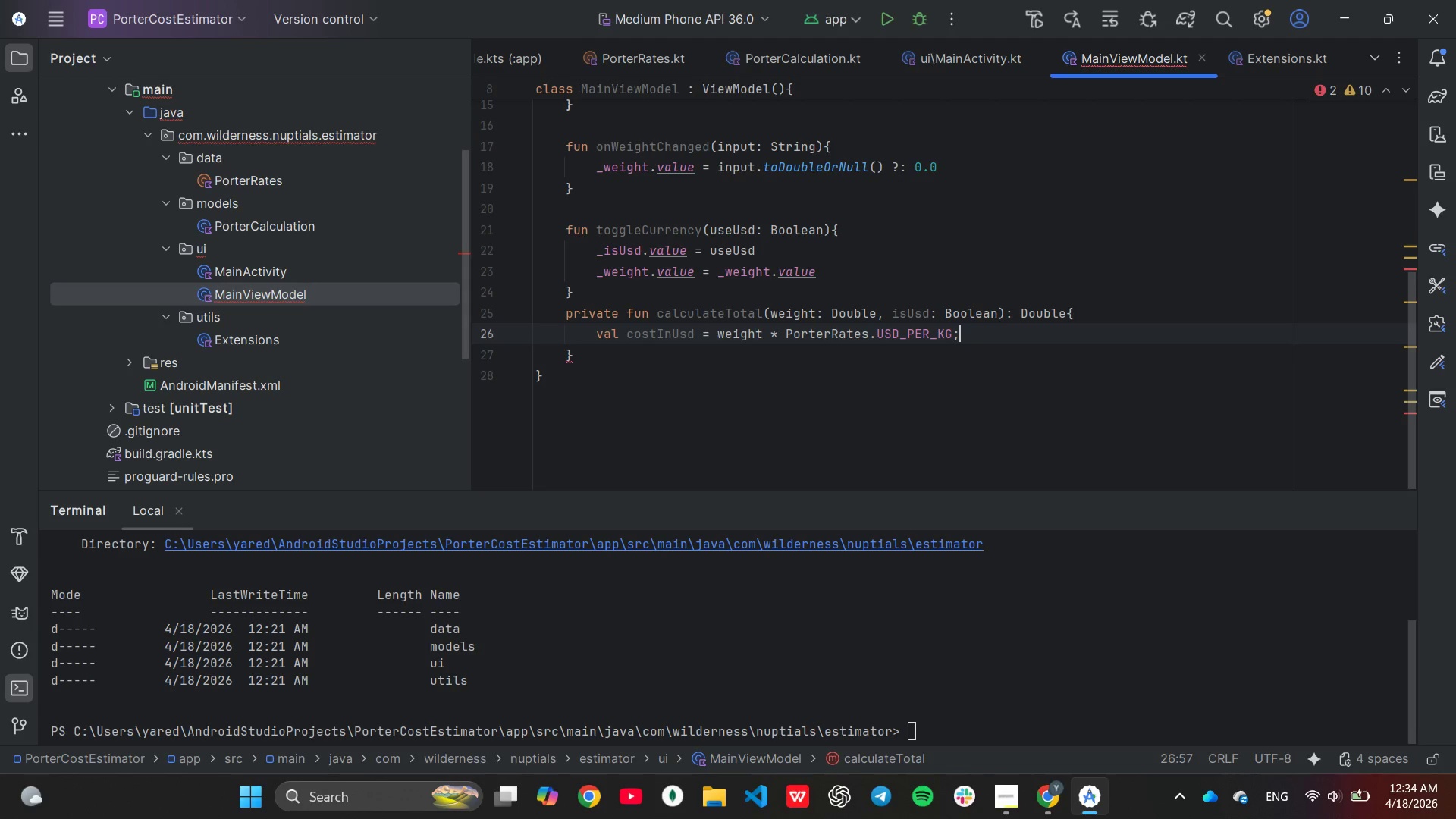 
key(Enter)
 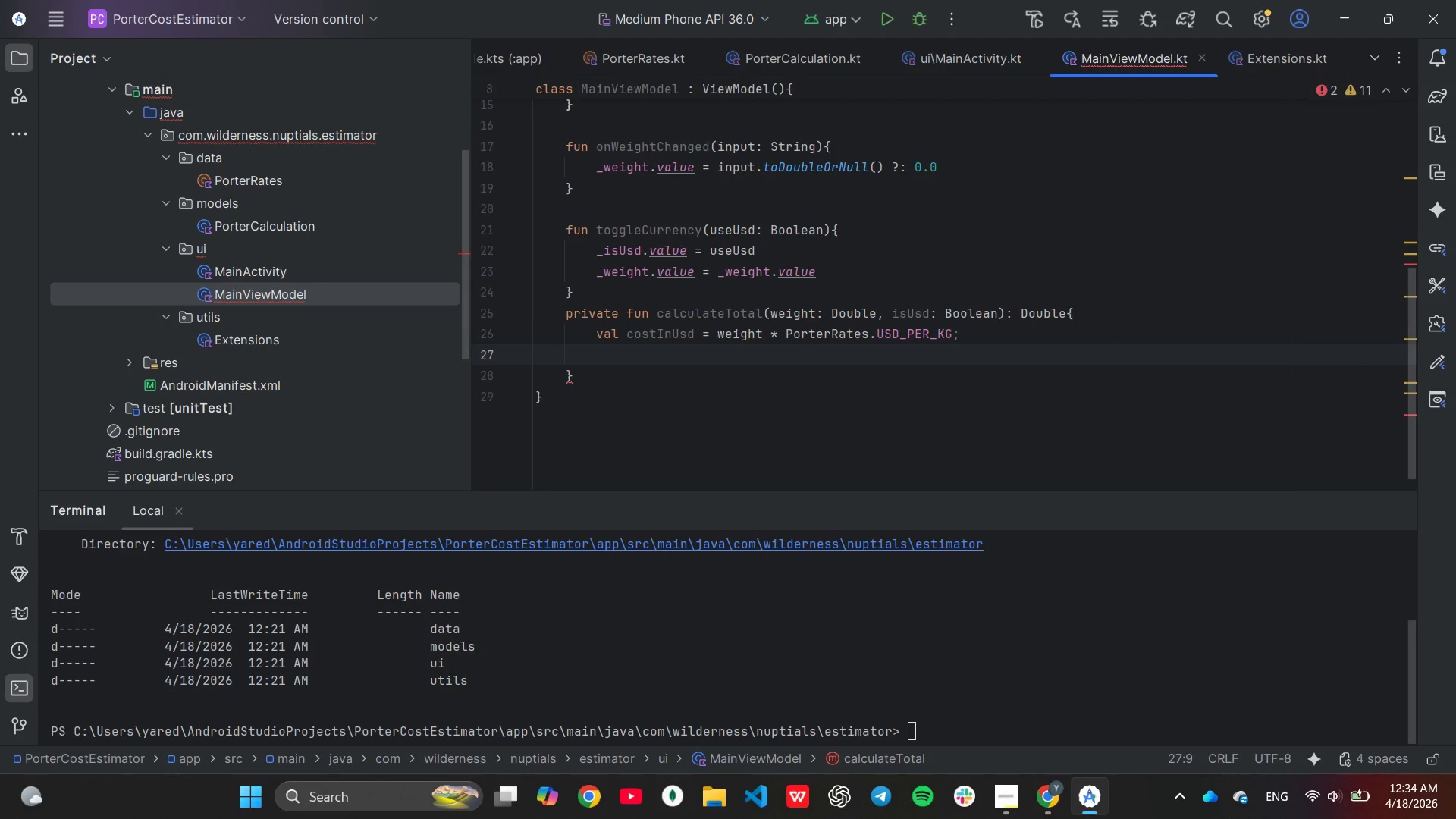 
type(re)
key(Tab)
 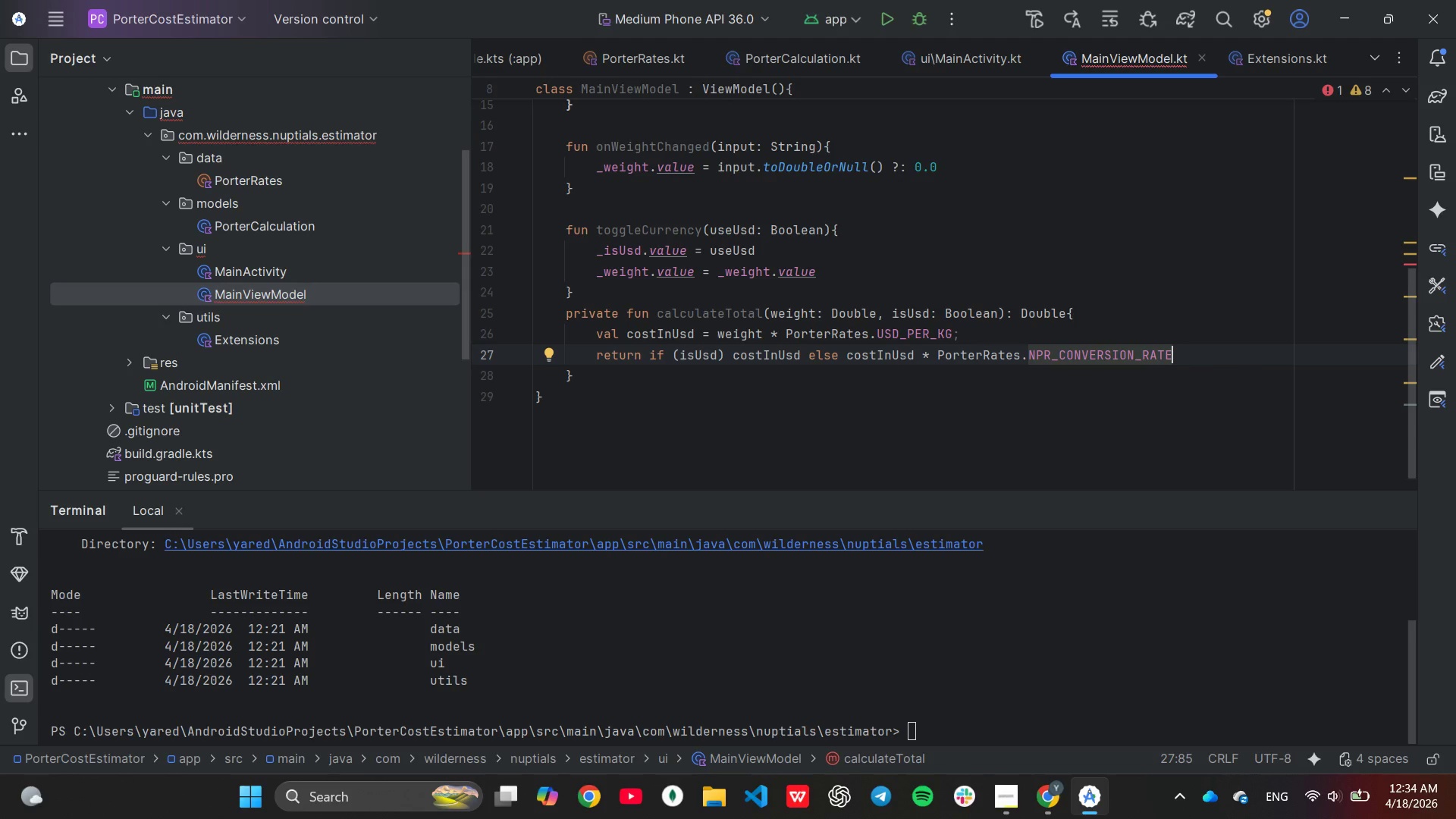 
wait(9.09)
 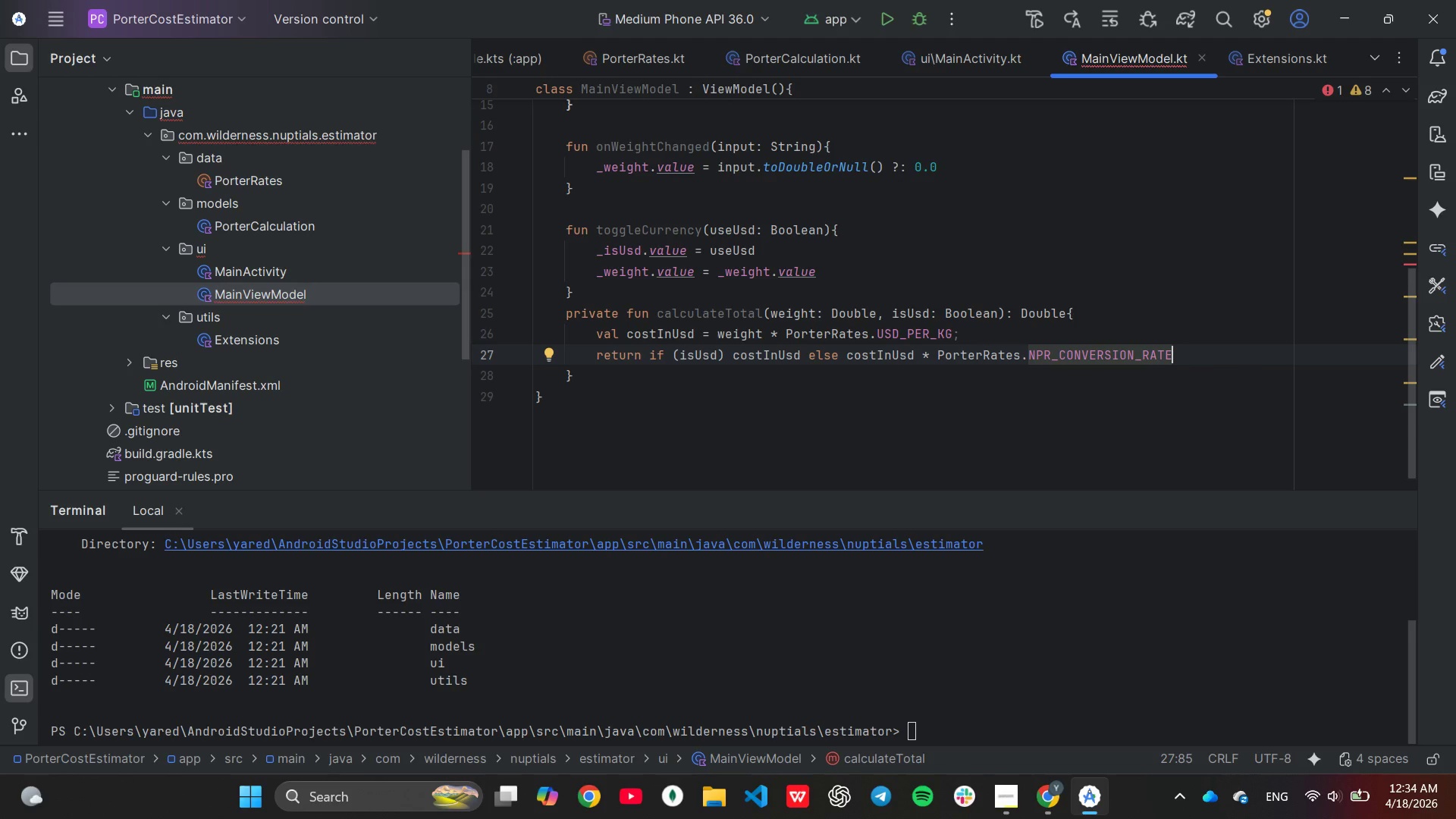 
key(ArrowDown)
 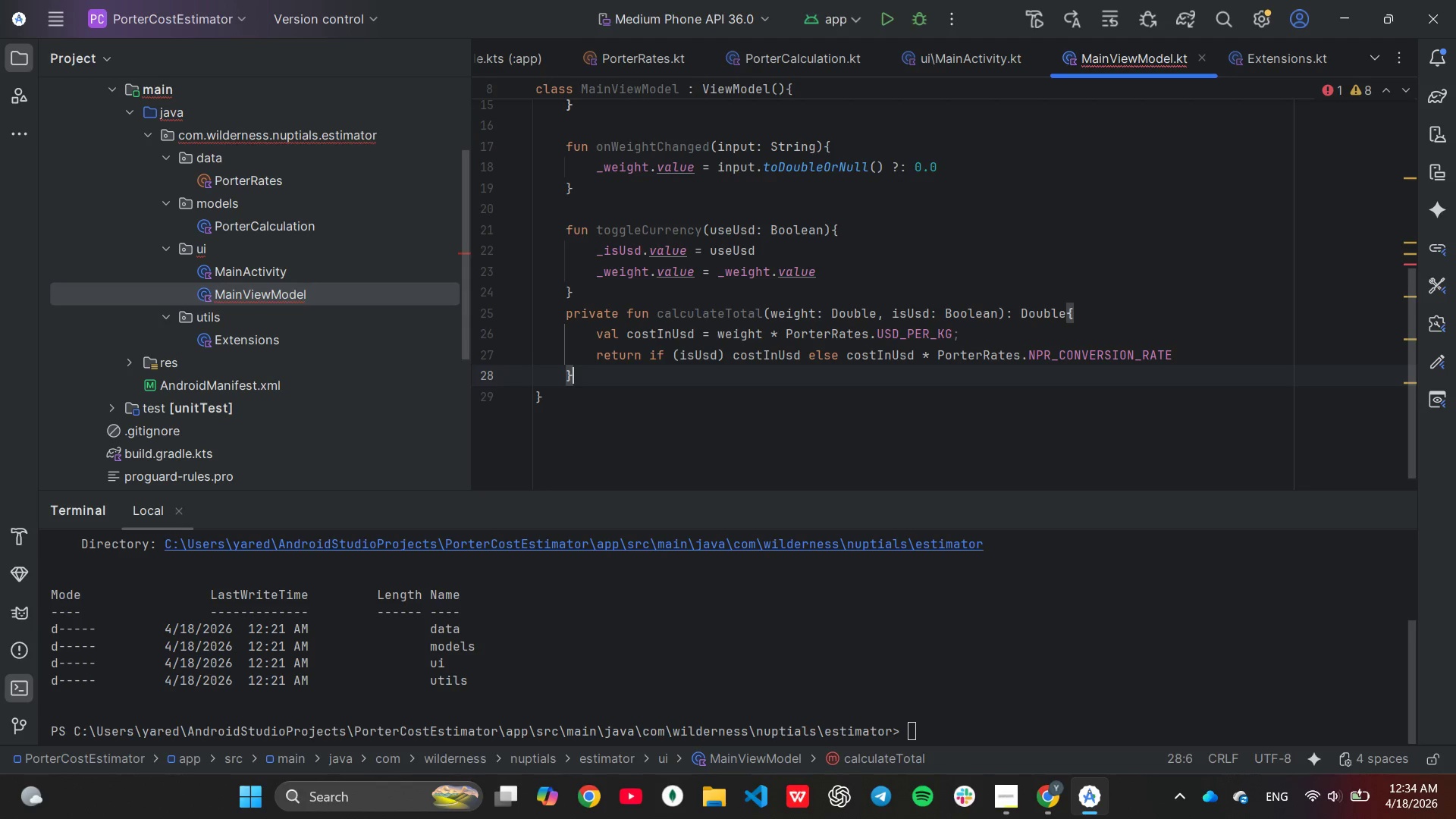 
key(ArrowDown)
 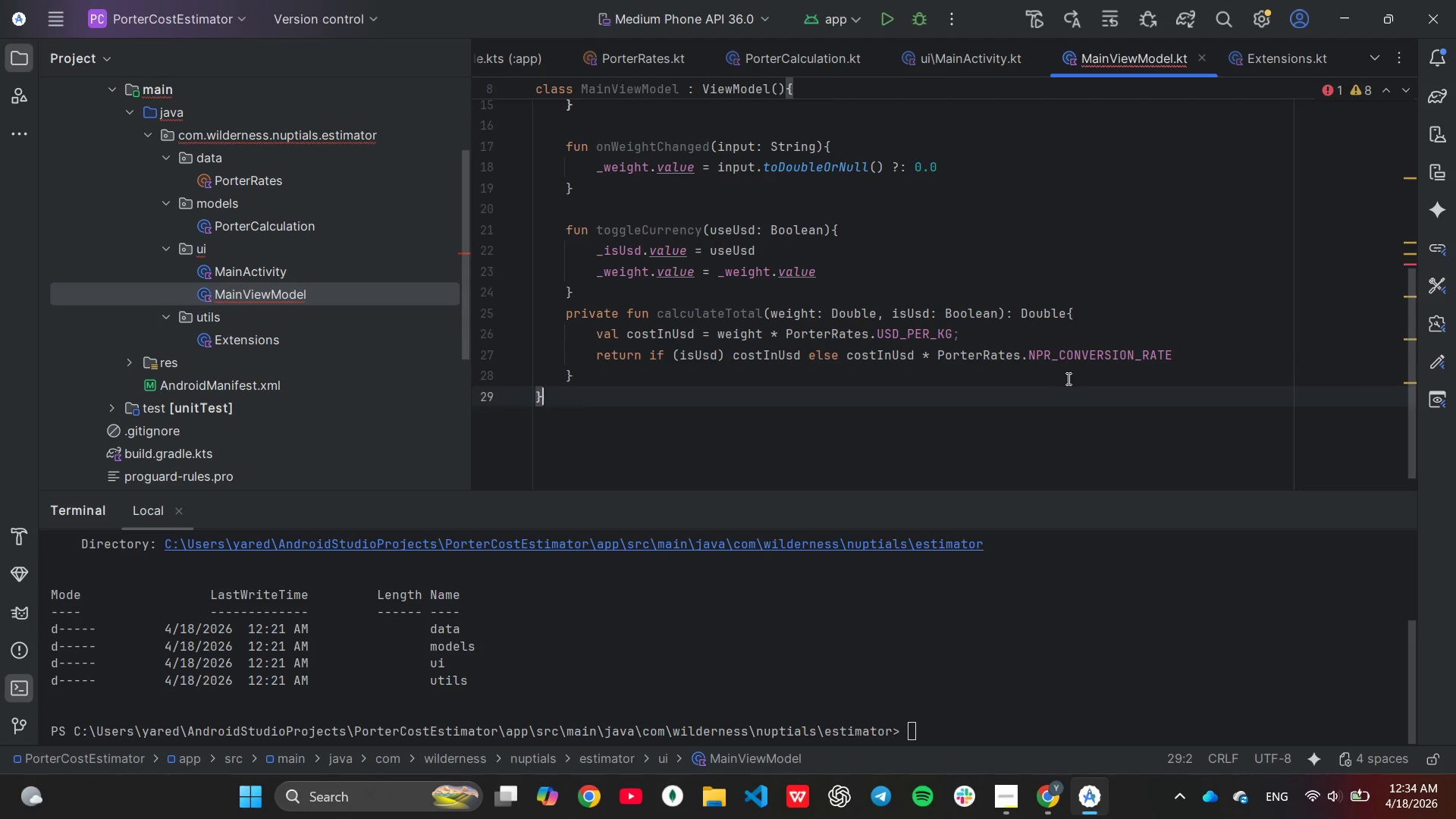 
scroll: coordinate [981, 359], scroll_direction: up, amount: 5.0
 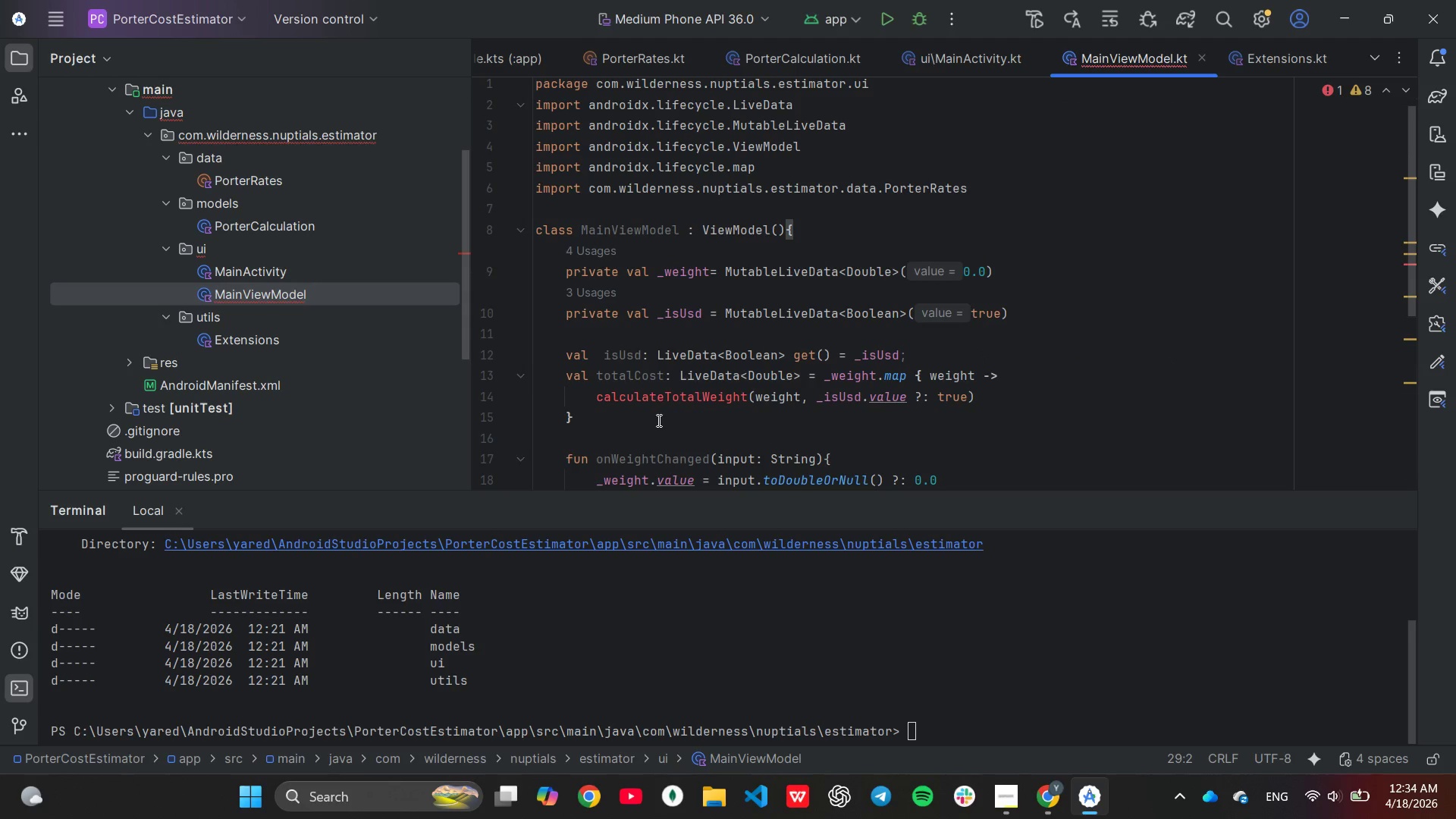 
mouse_move([668, 420])
 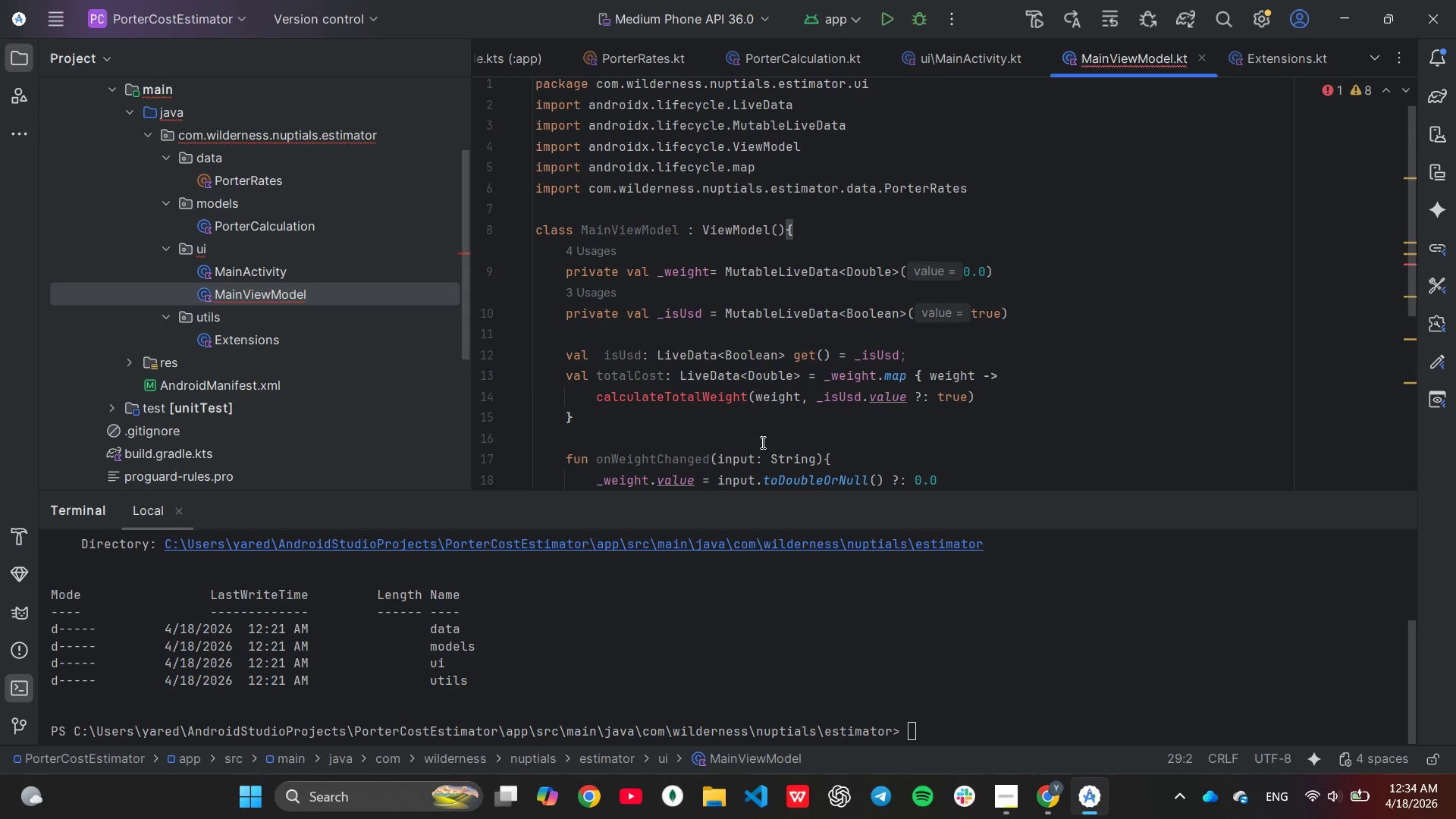 
wait(7.56)
 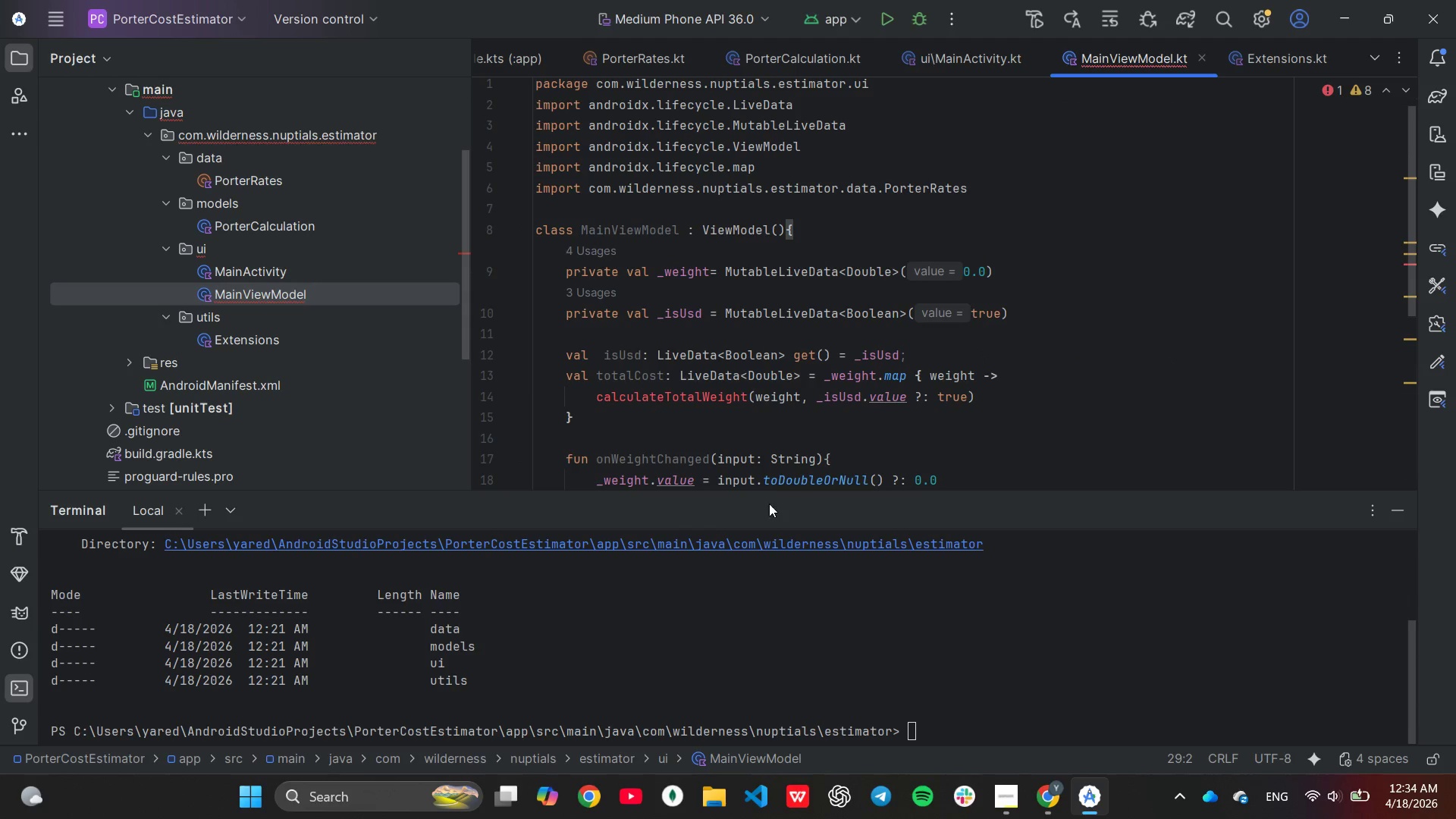 
left_click([748, 397])
 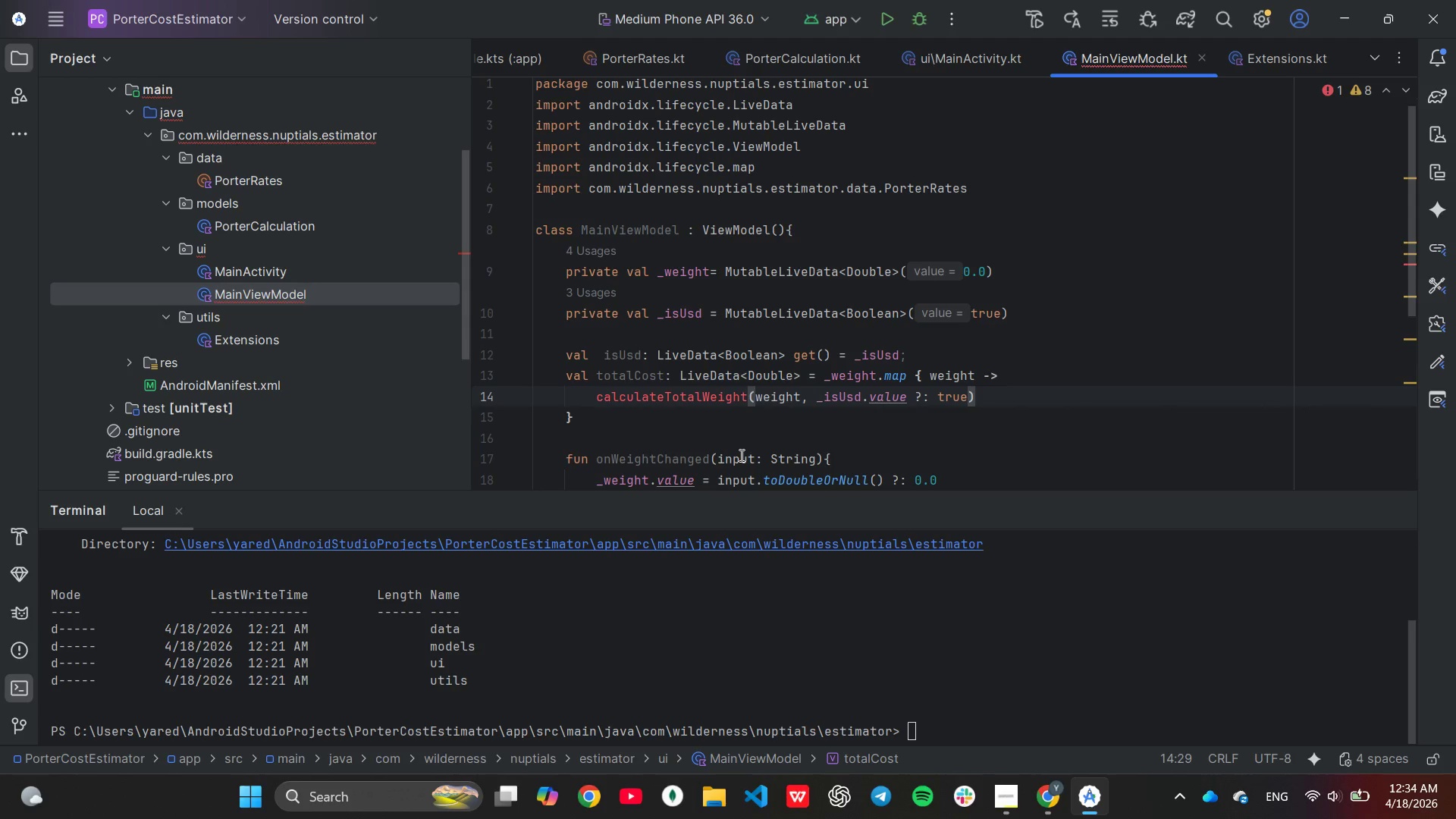 
hold_key(key=Backspace, duration=0.66)
 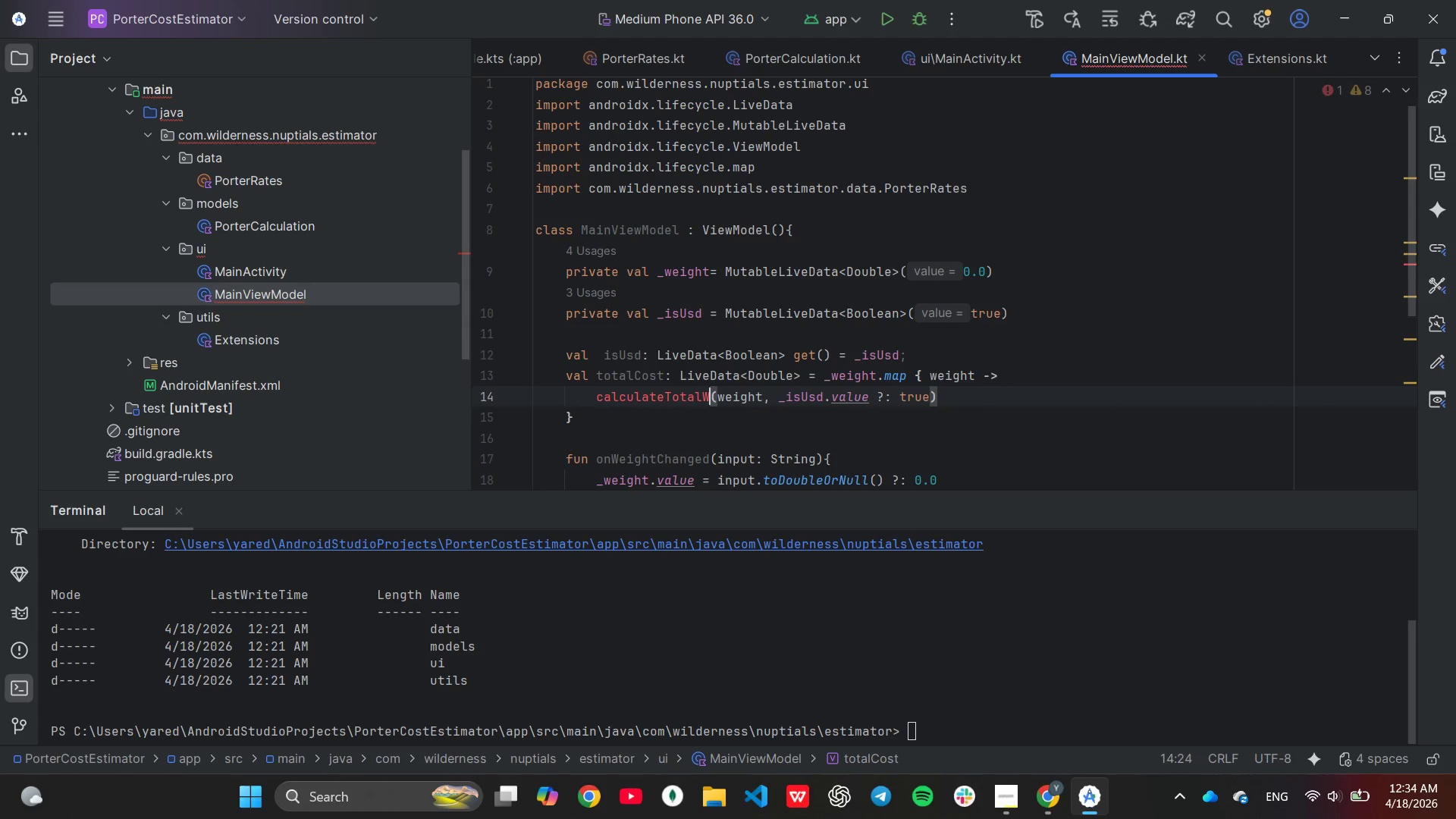 
key(Backspace)
 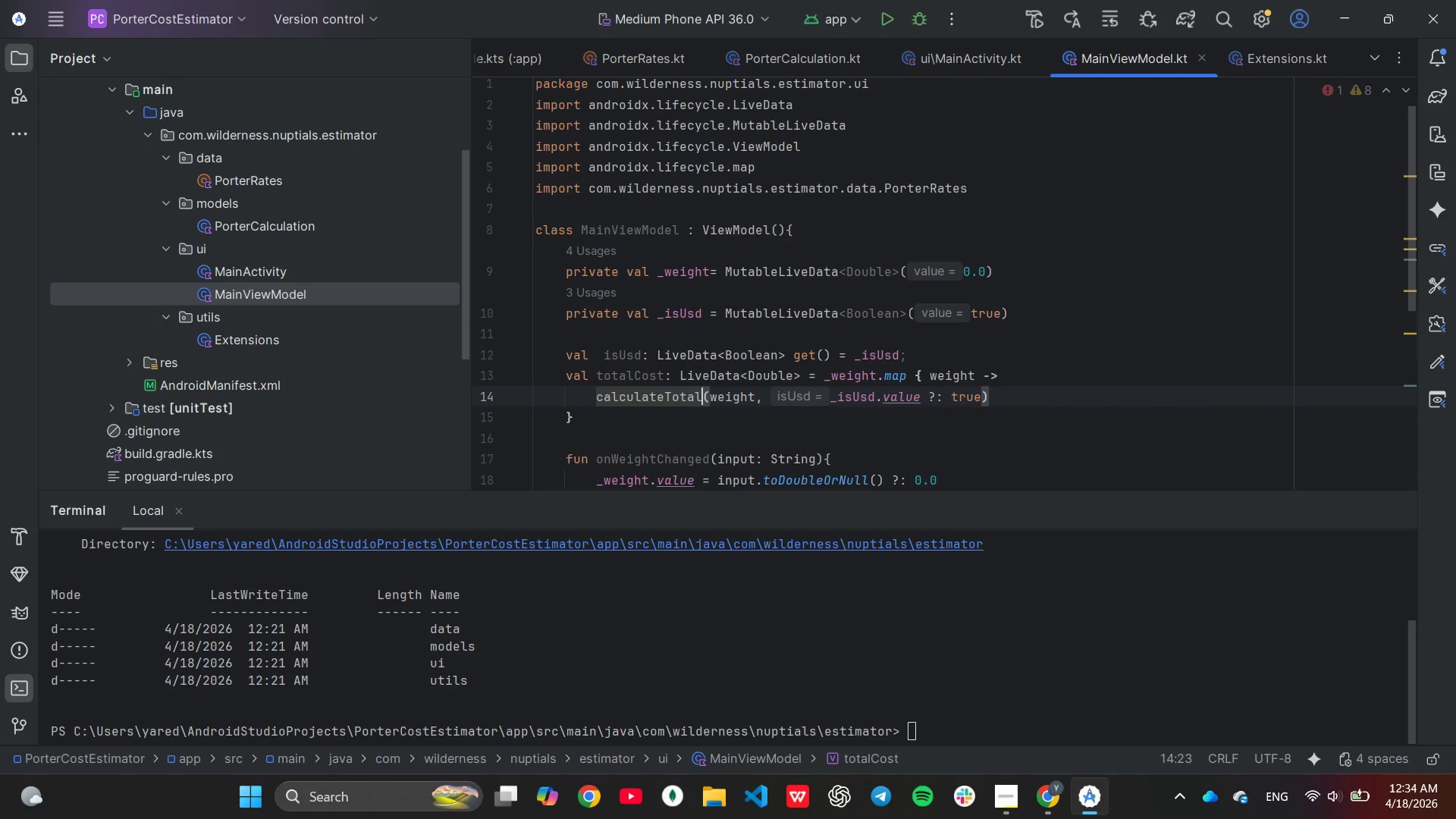 
scroll: coordinate [720, 441], scroll_direction: down, amount: 5.0
 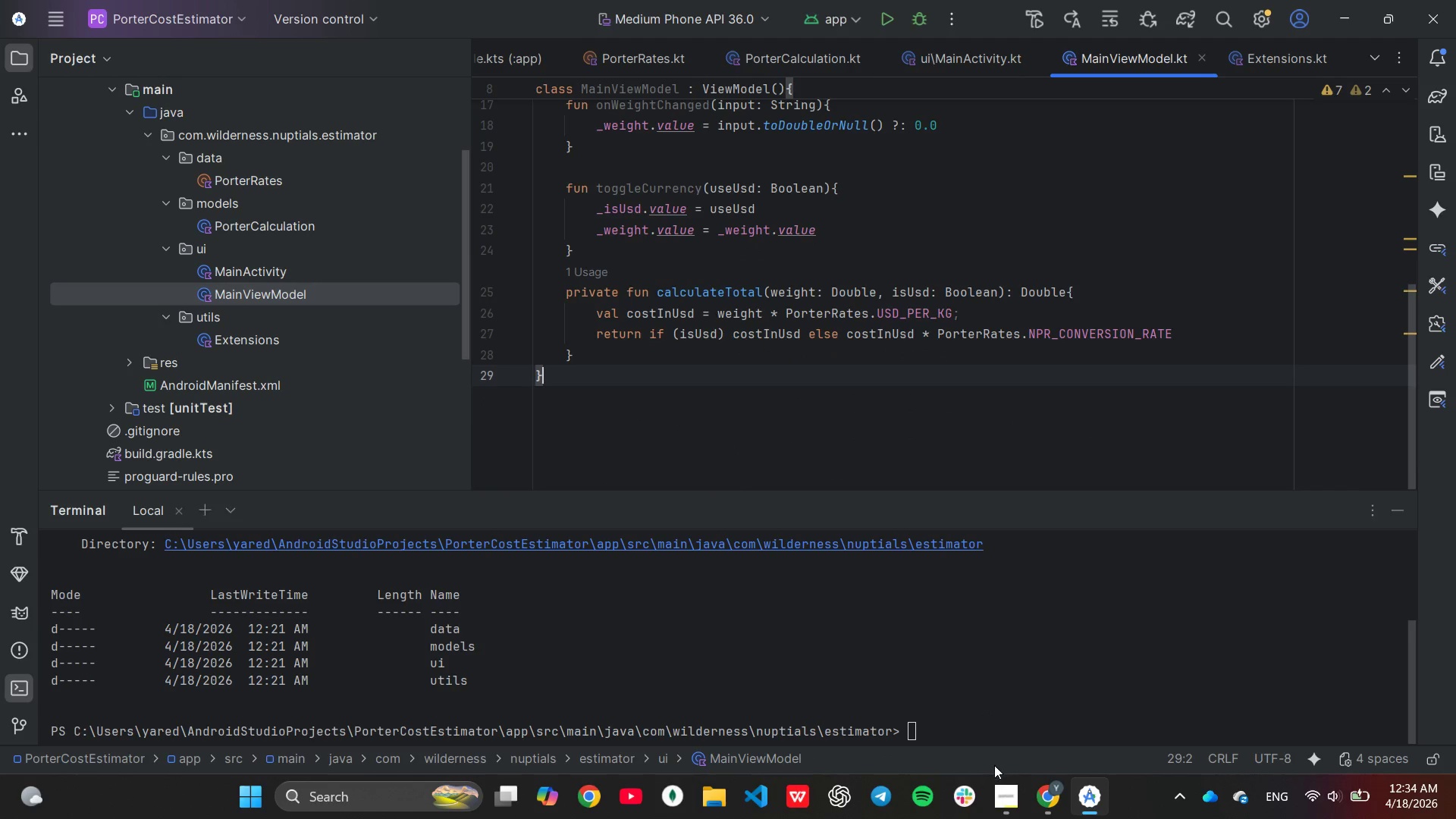 
left_click([1005, 779])